 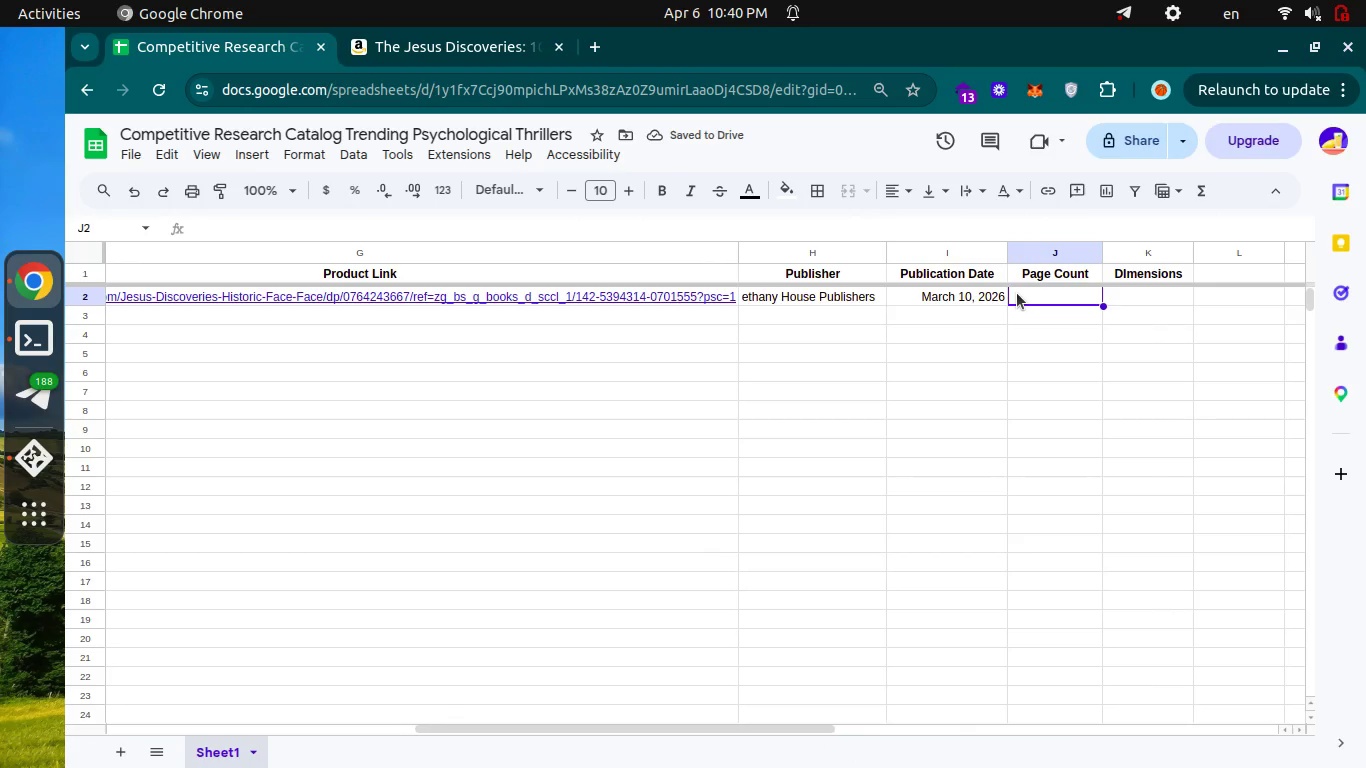 
key(Enter)
 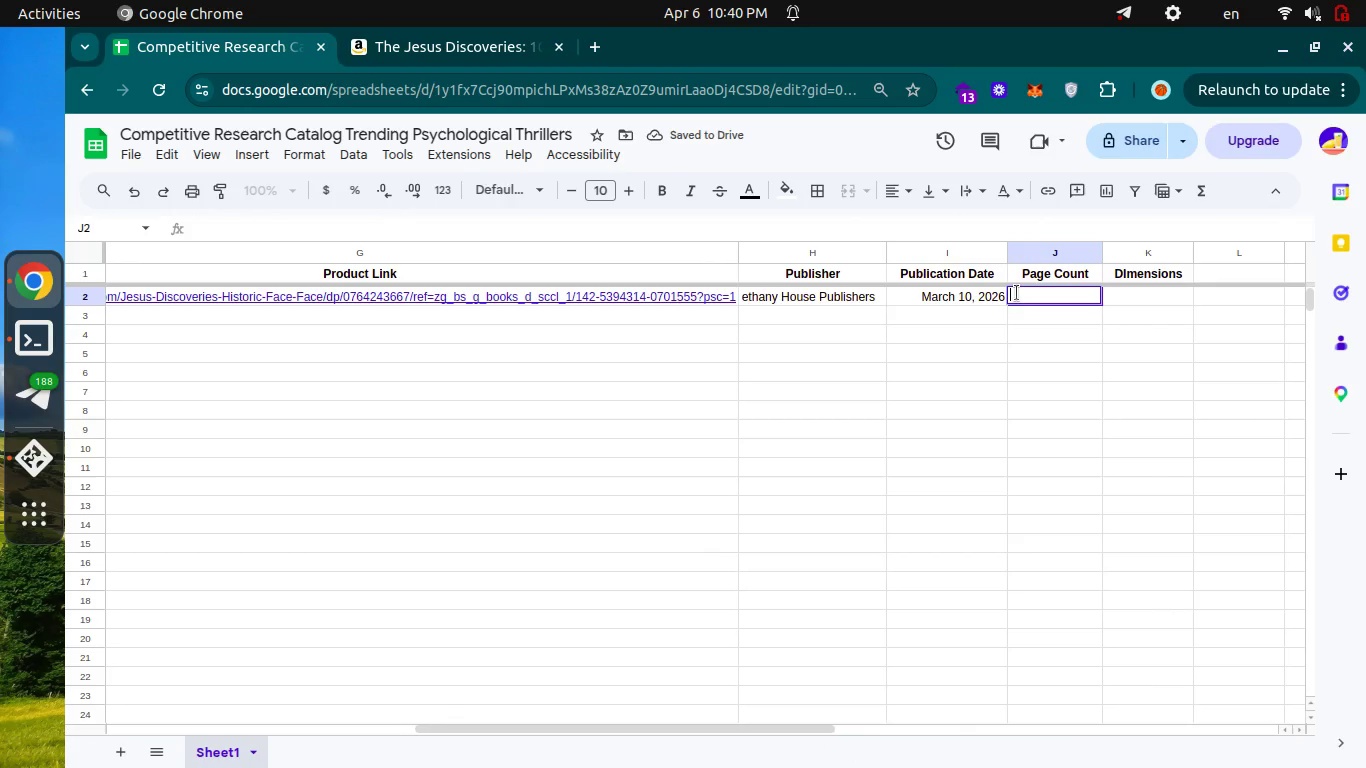 
key(Control+ControlLeft)
 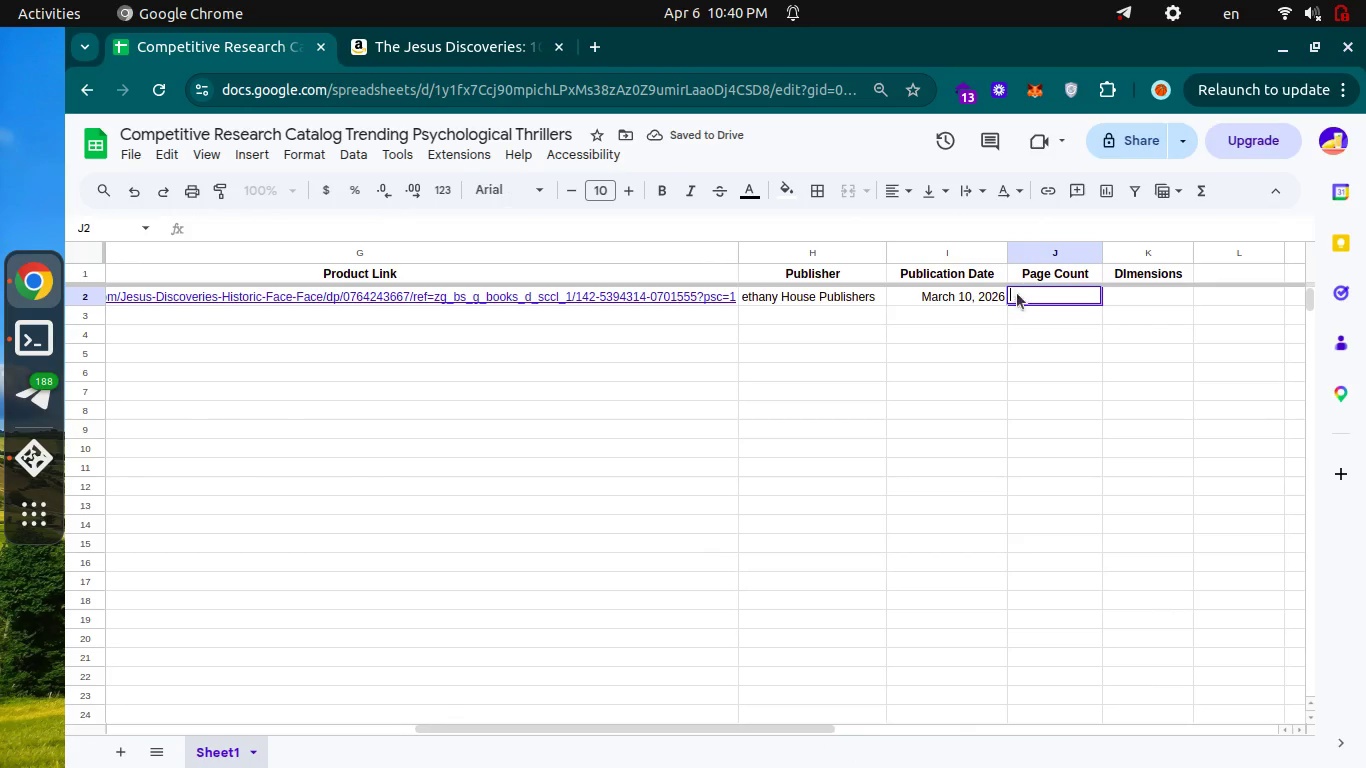 
key(Control+Tab)
 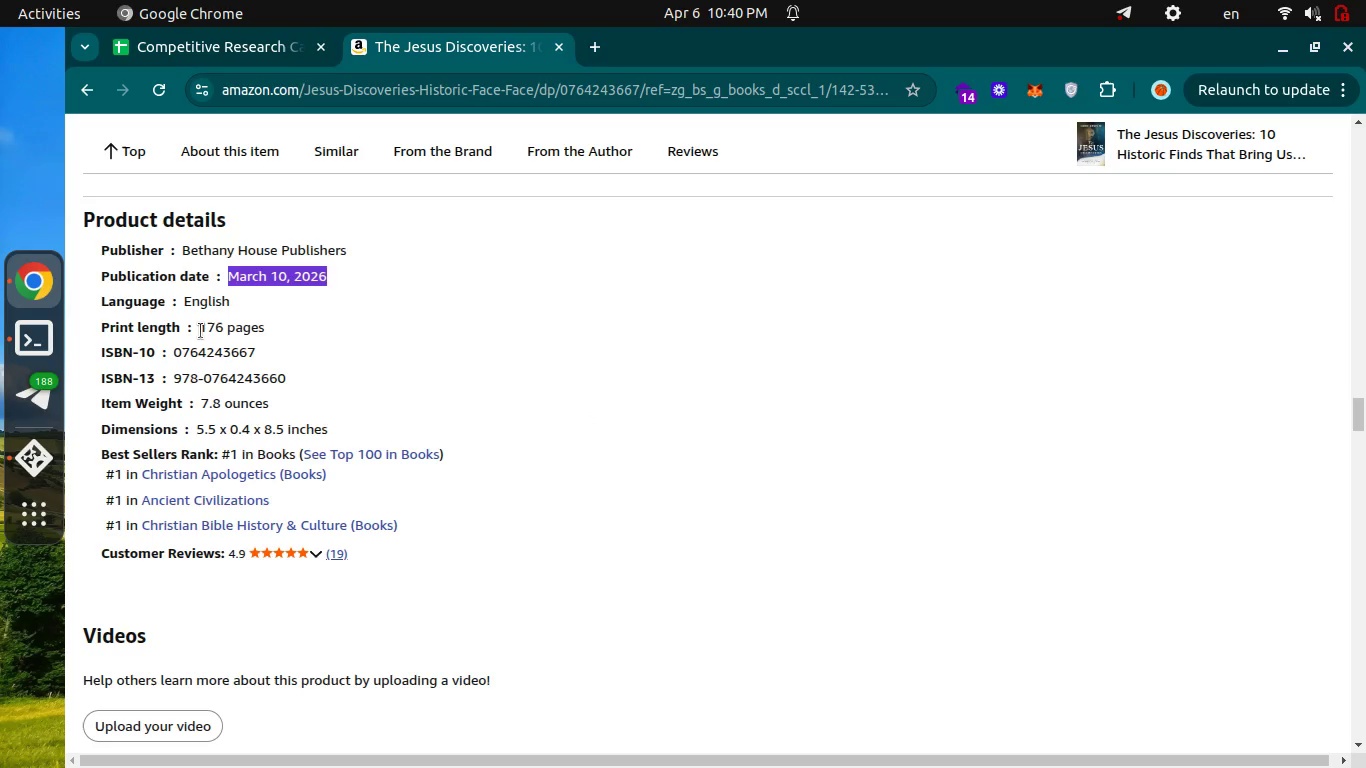 
key(Control+Tab)
 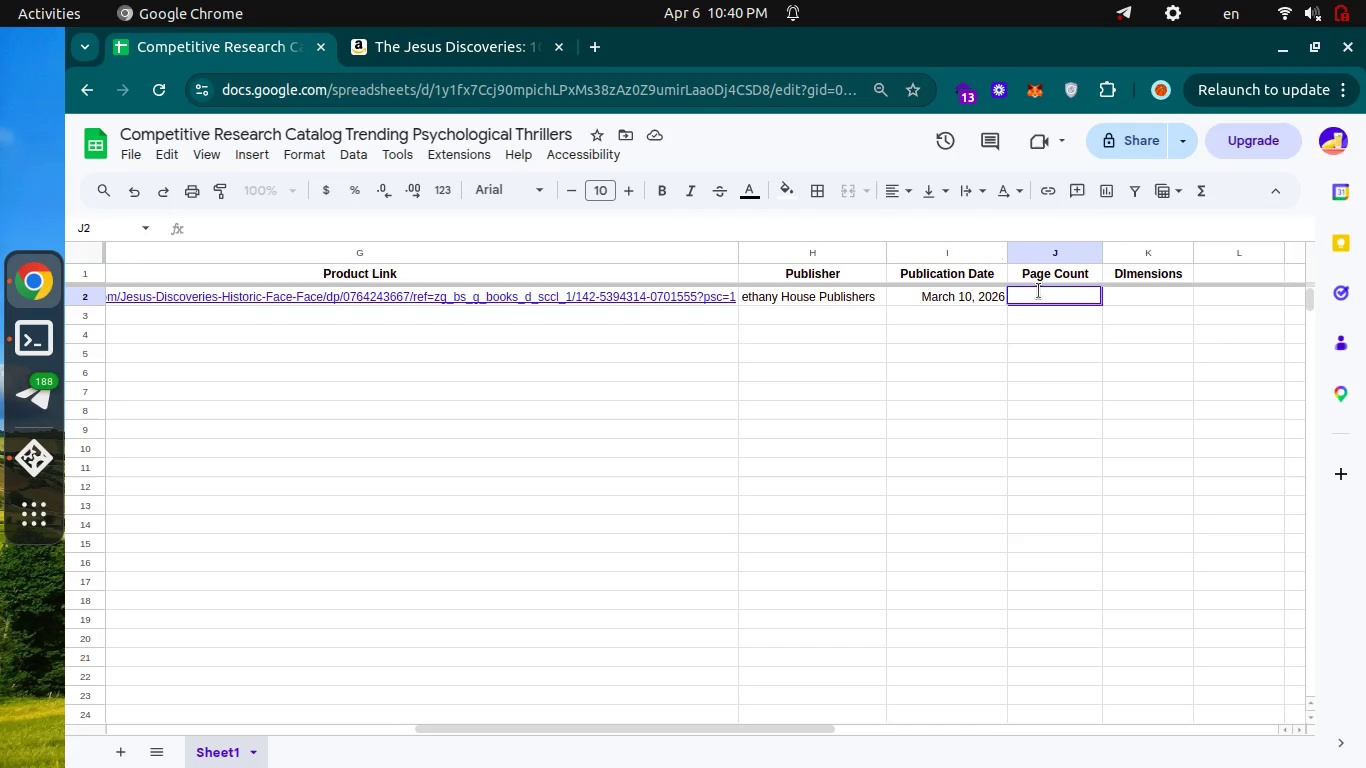 
type(176)
 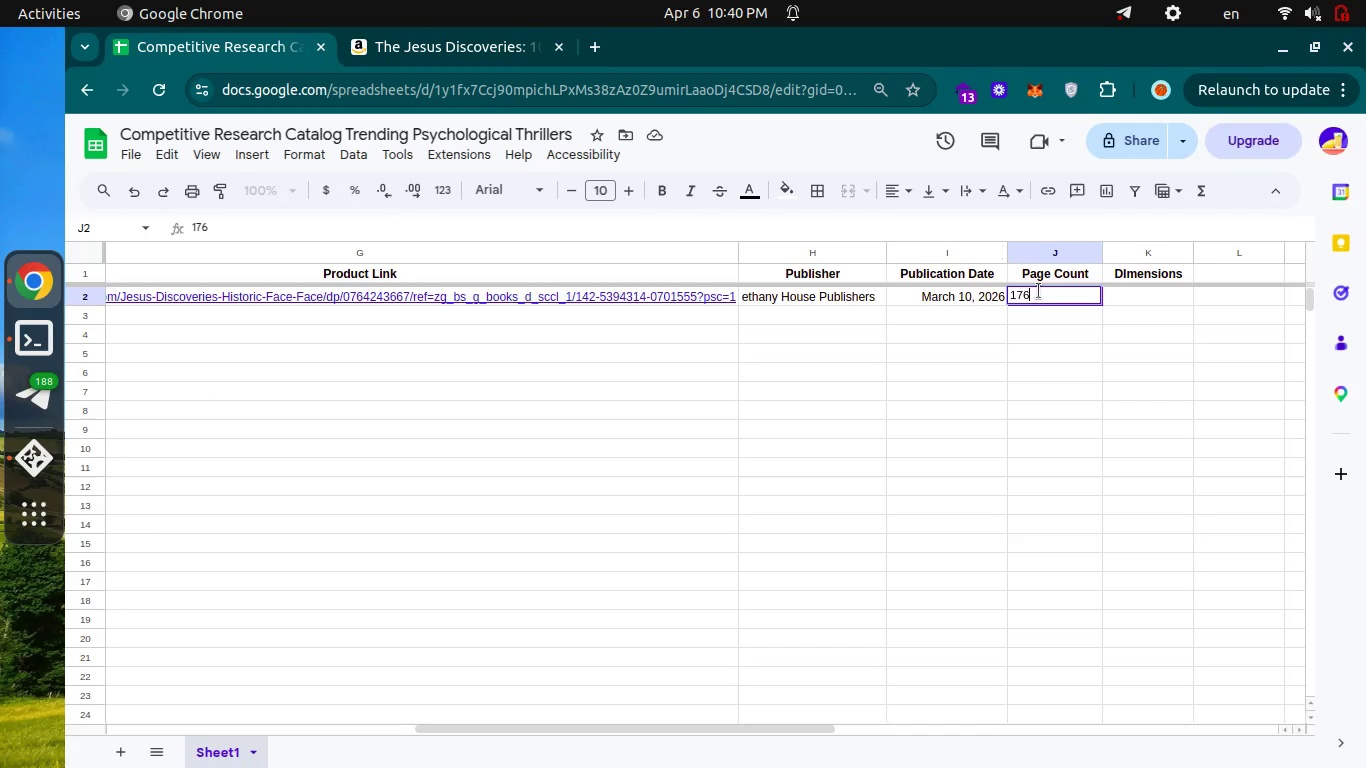 
key(Enter)
 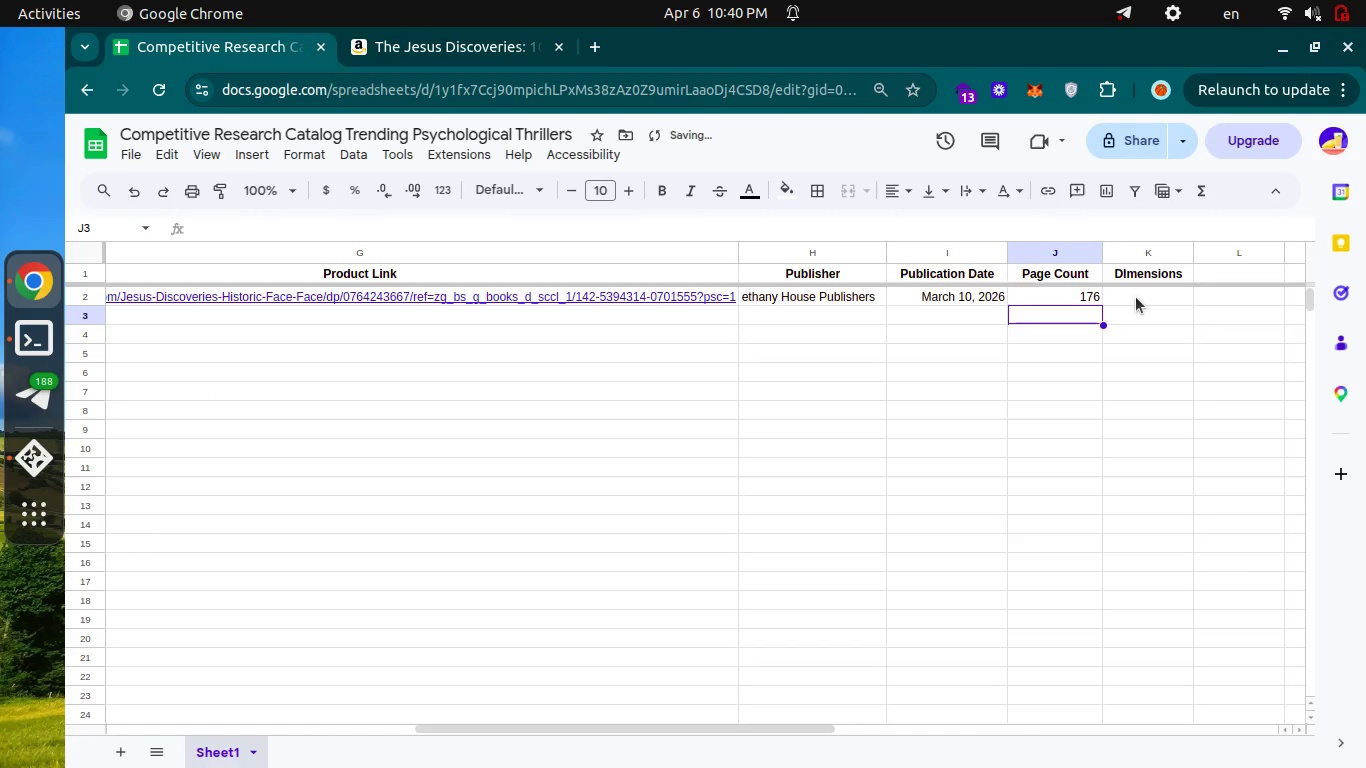 
left_click([1136, 289])
 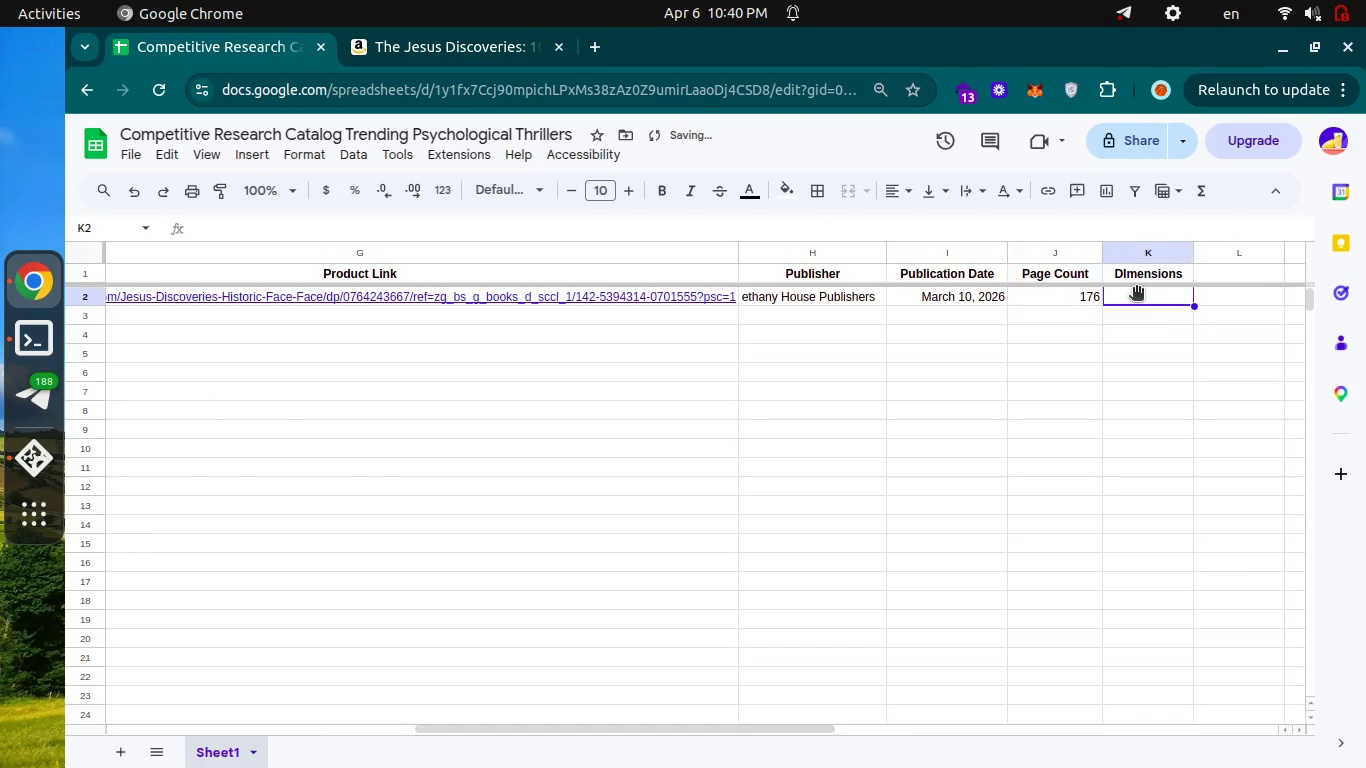 
key(Control+ControlLeft)
 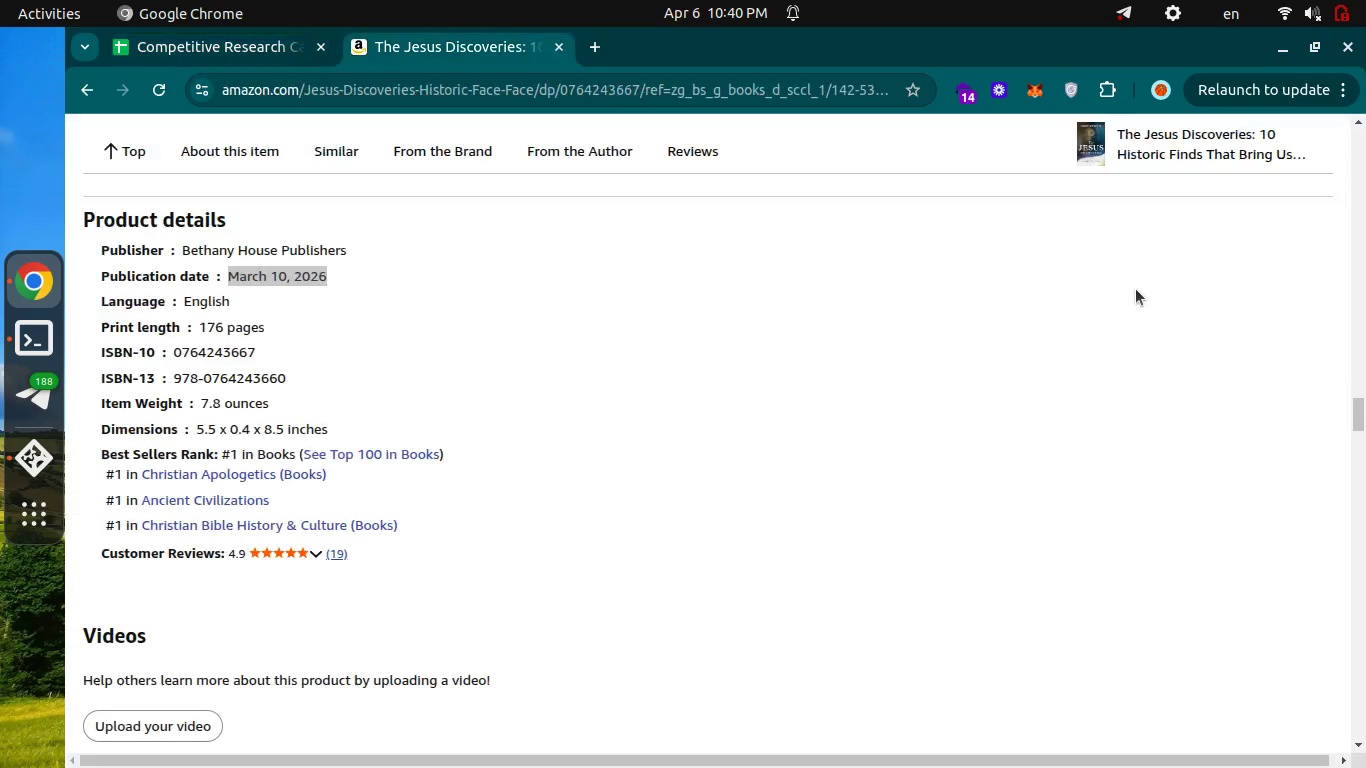 
key(Control+Tab)
 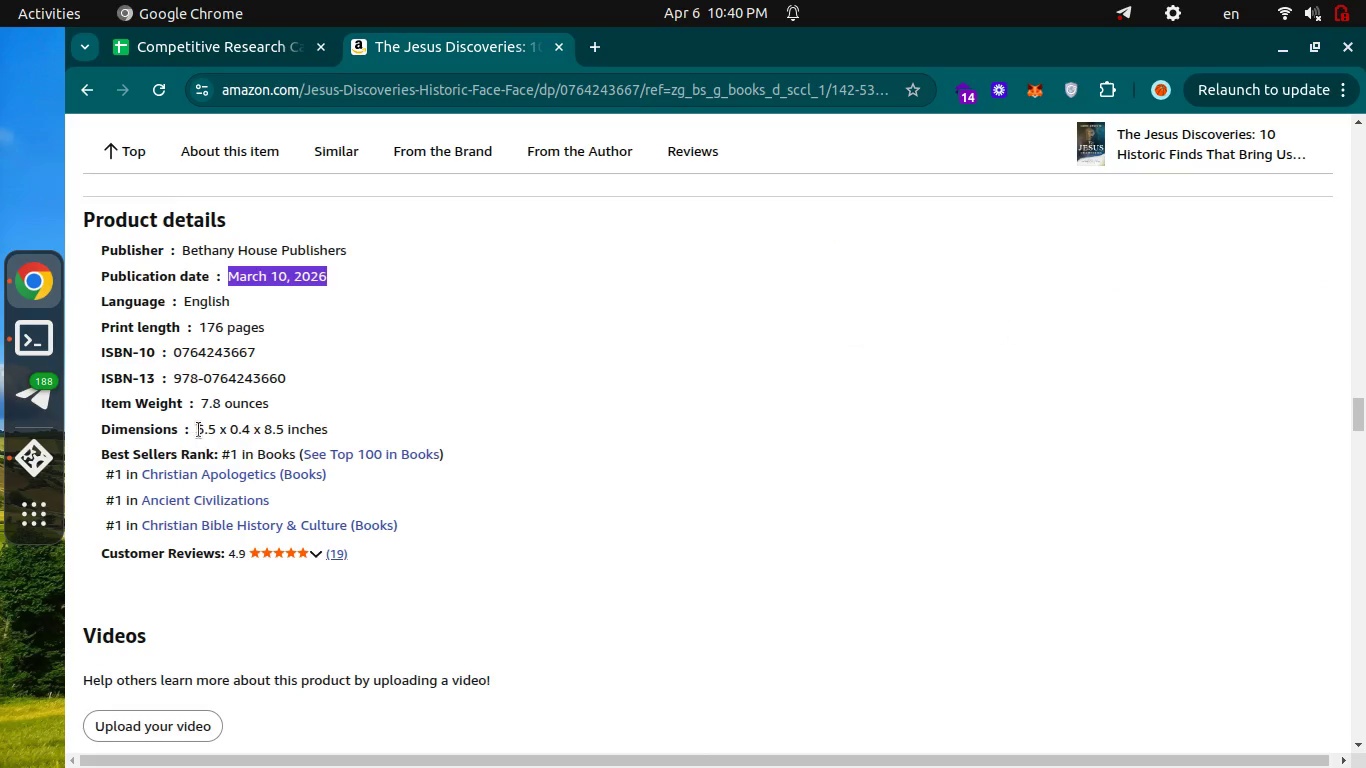 
left_click_drag(start_coordinate=[194, 429], to_coordinate=[343, 428])
 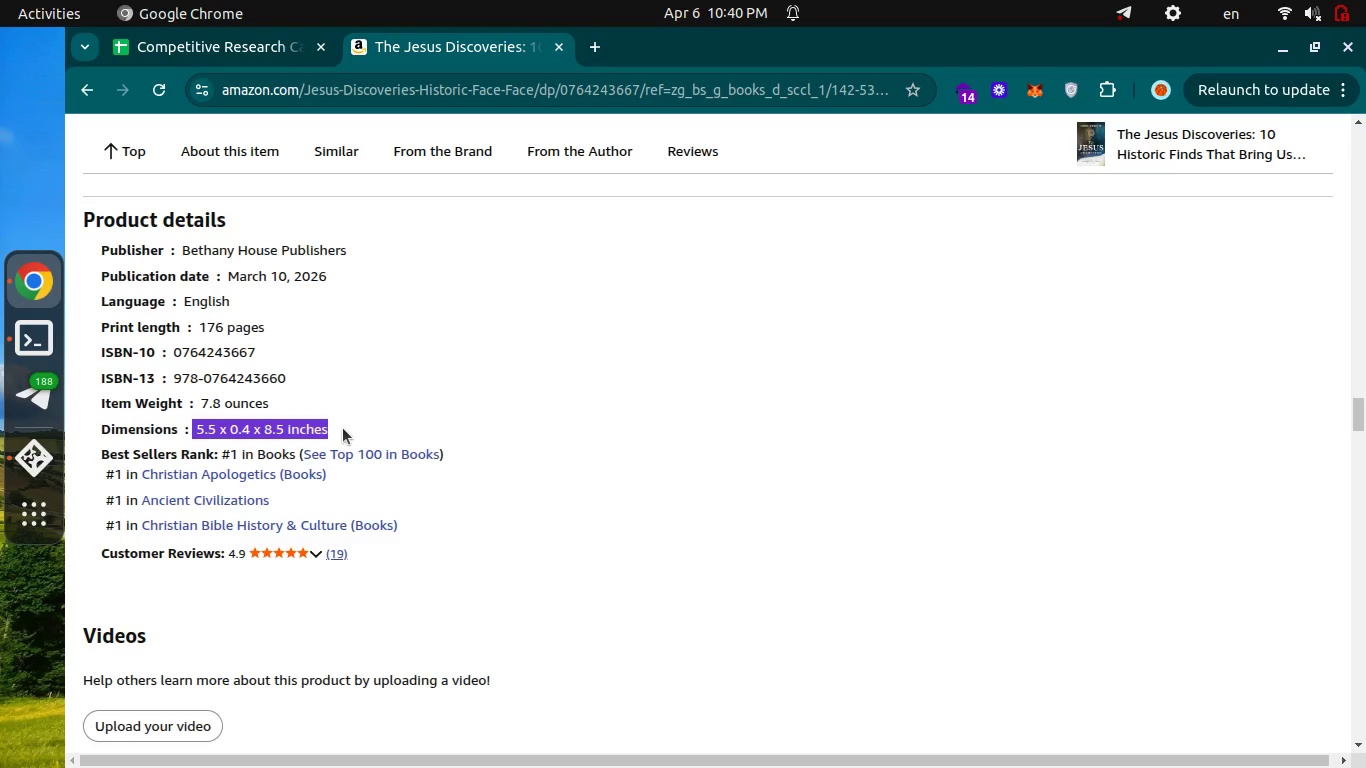 
key(Control+C)
 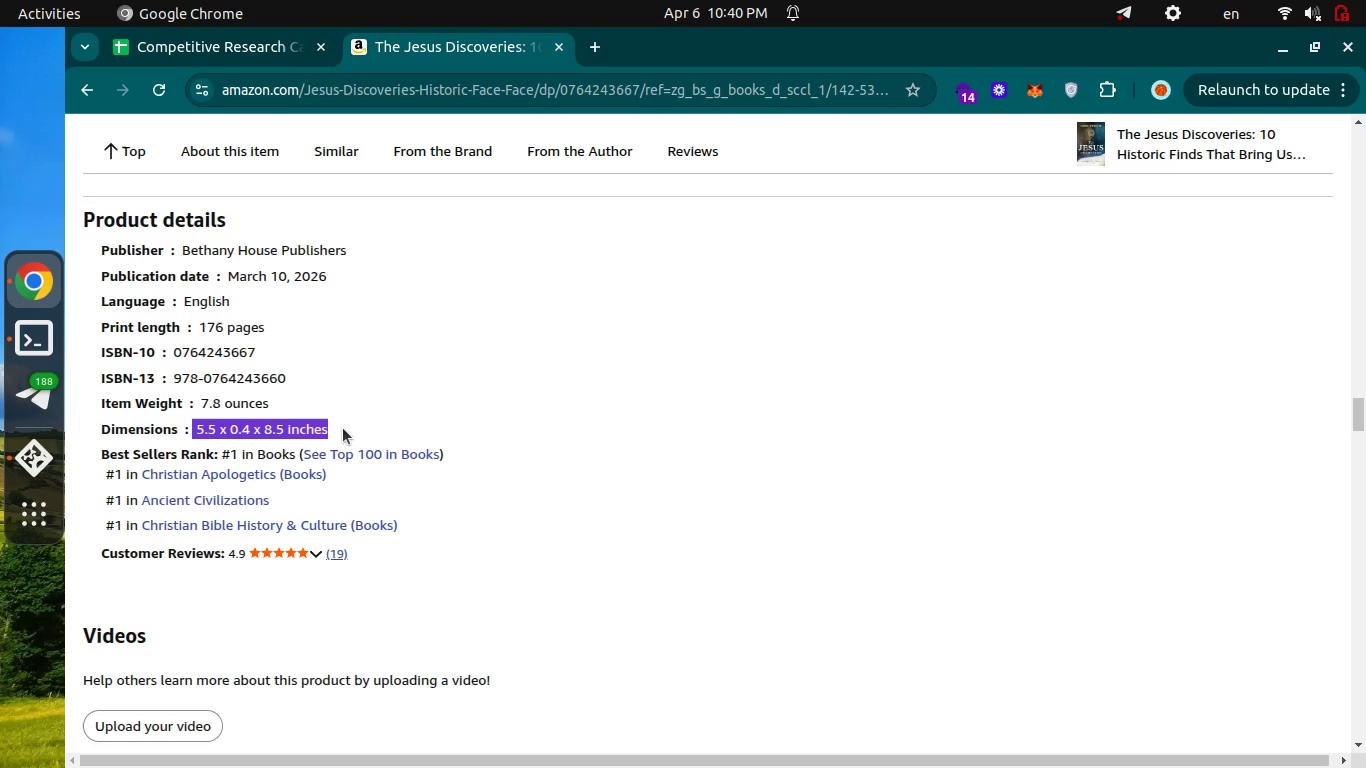 
key(Control+C)
 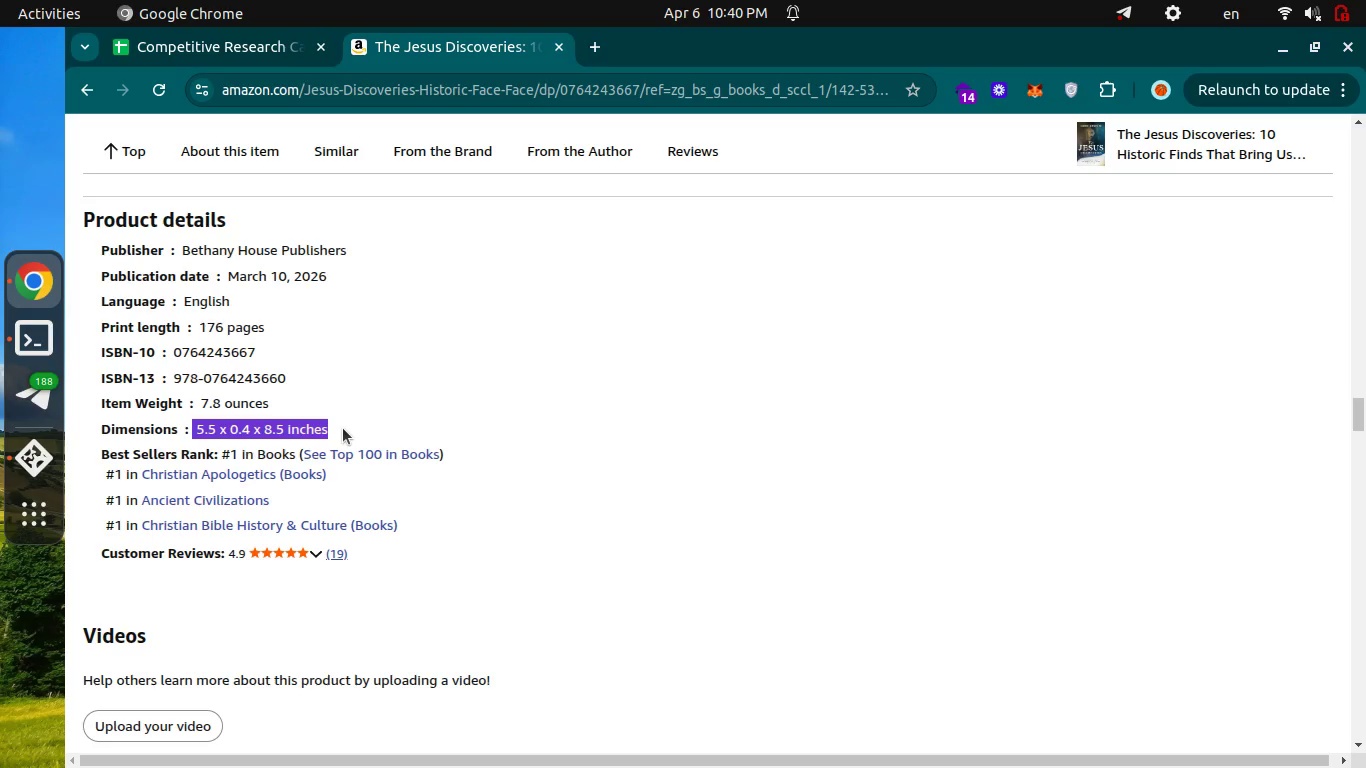 
key(Control+ControlLeft)
 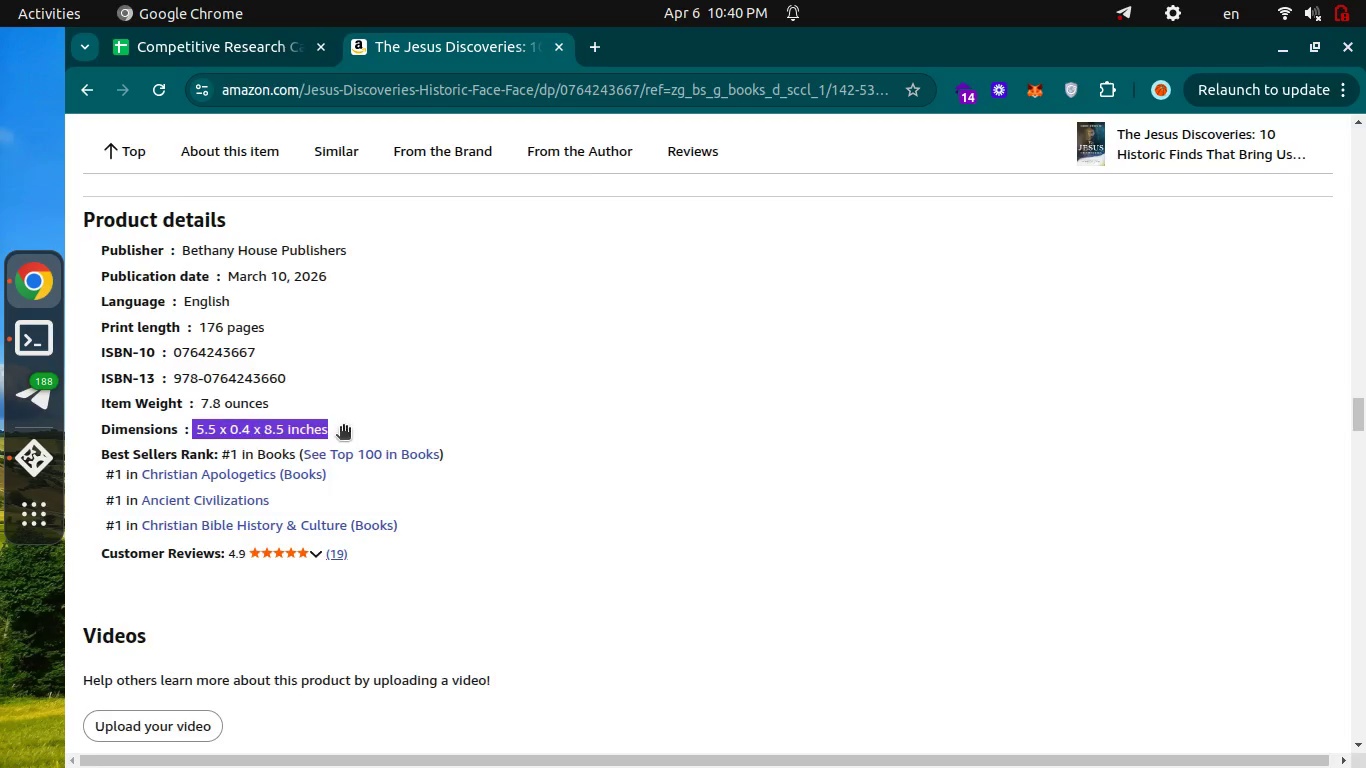 
key(Control+Tab)
 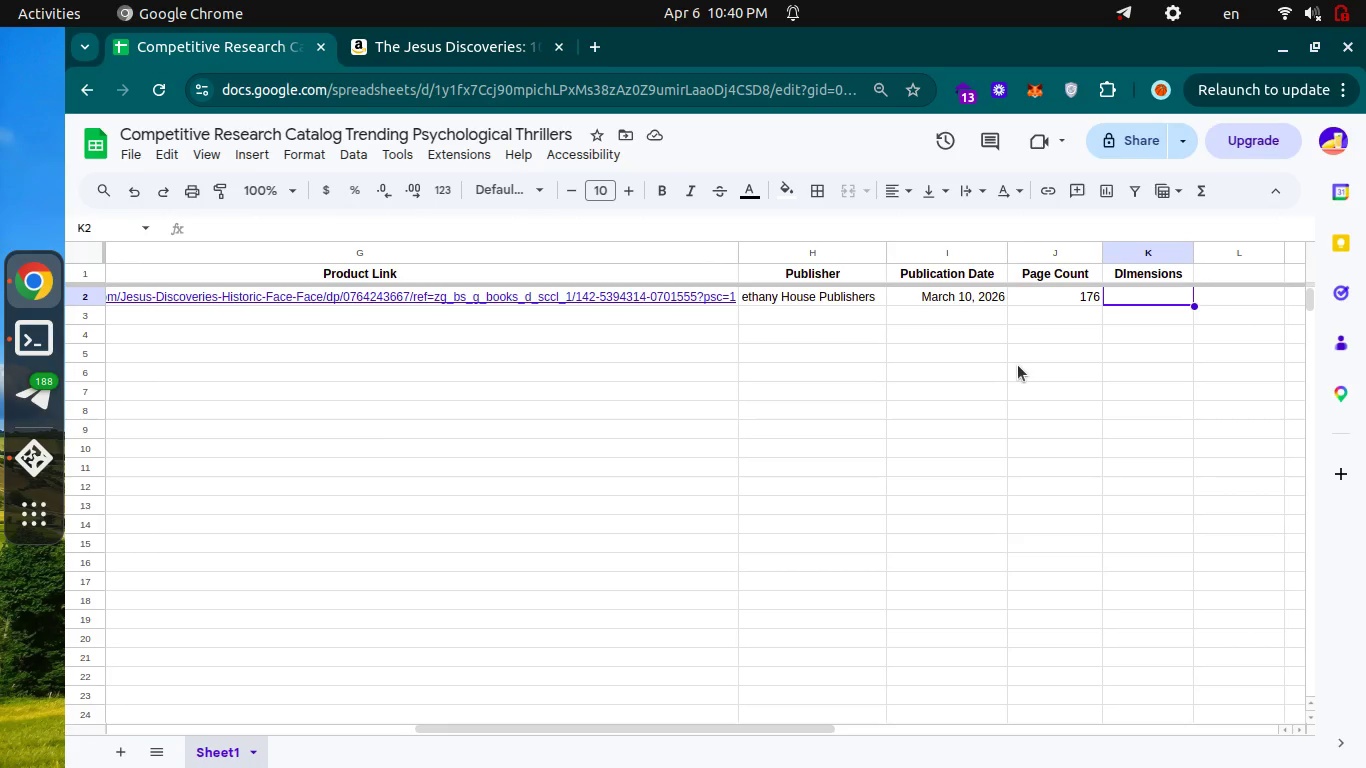 
key(Enter)
 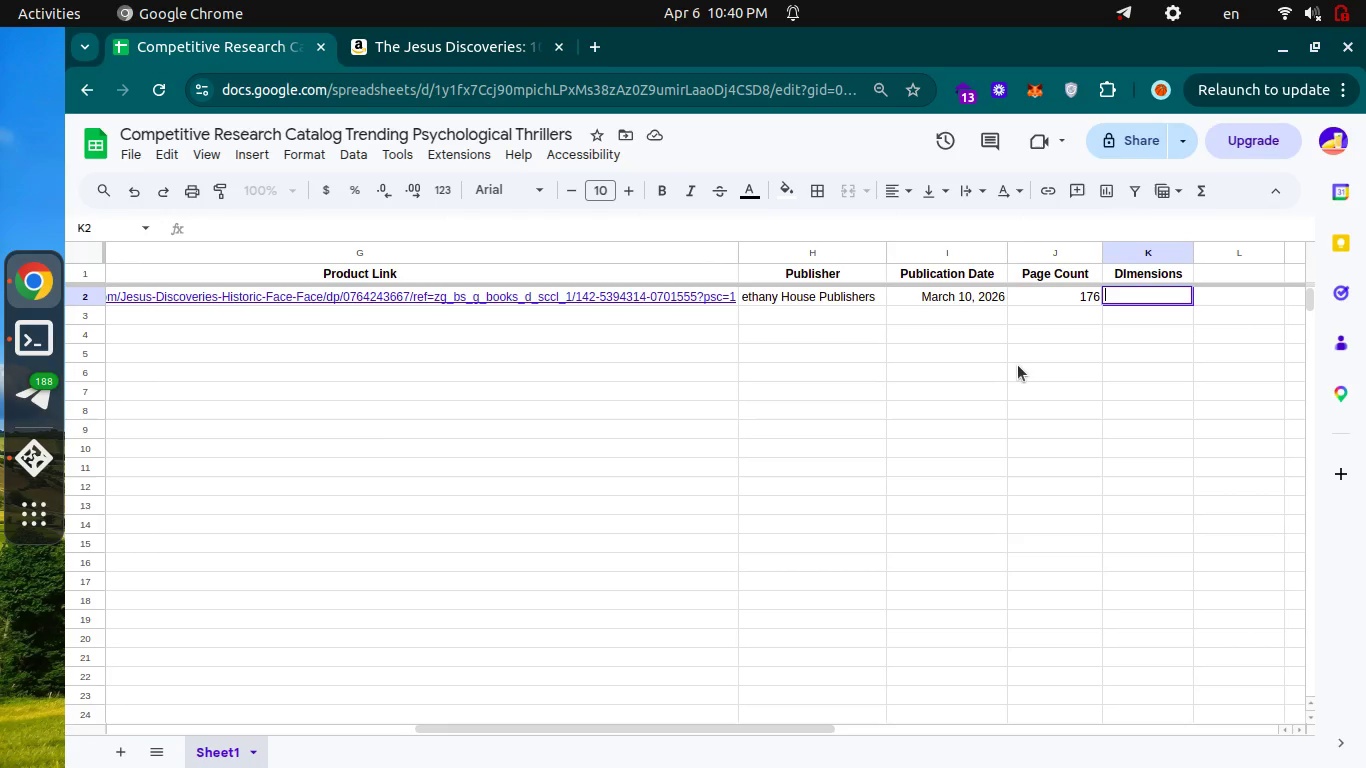 
key(Control+V)
 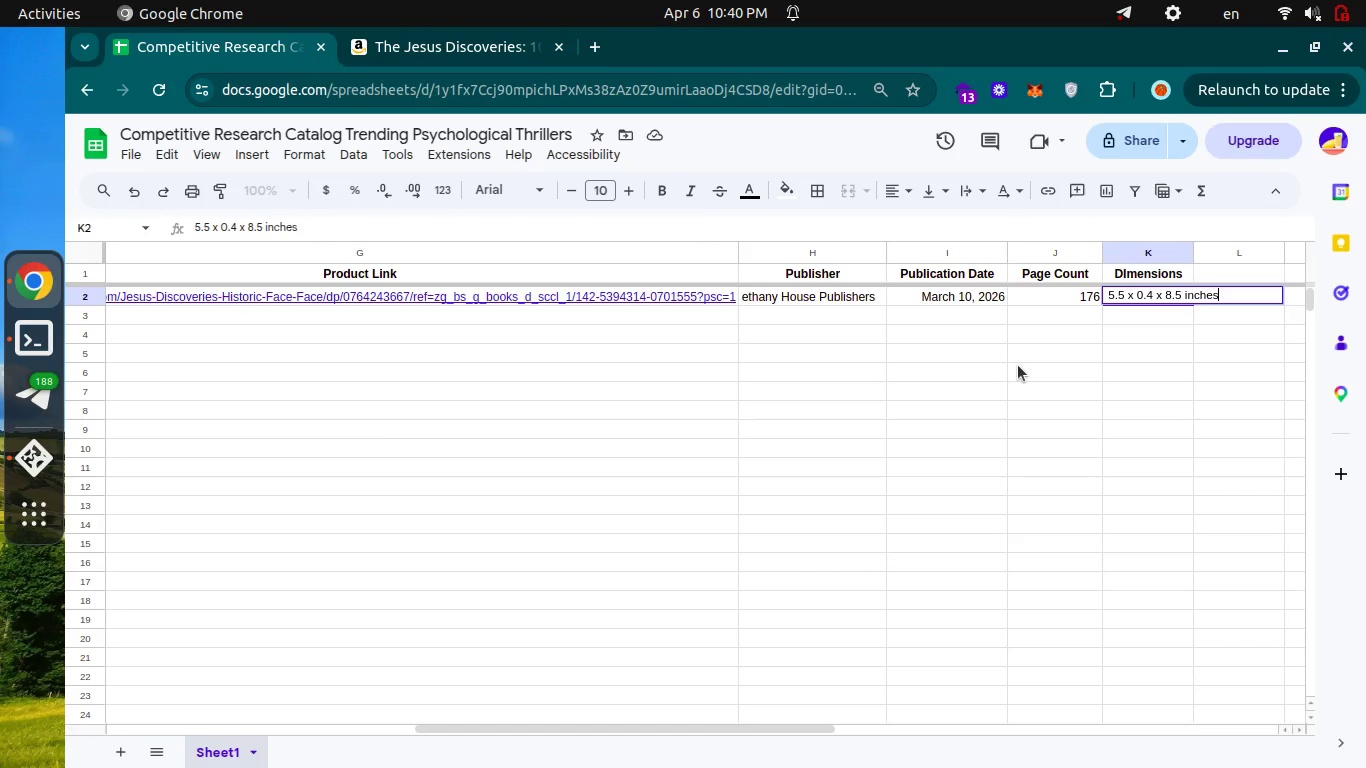 
key(Enter)
 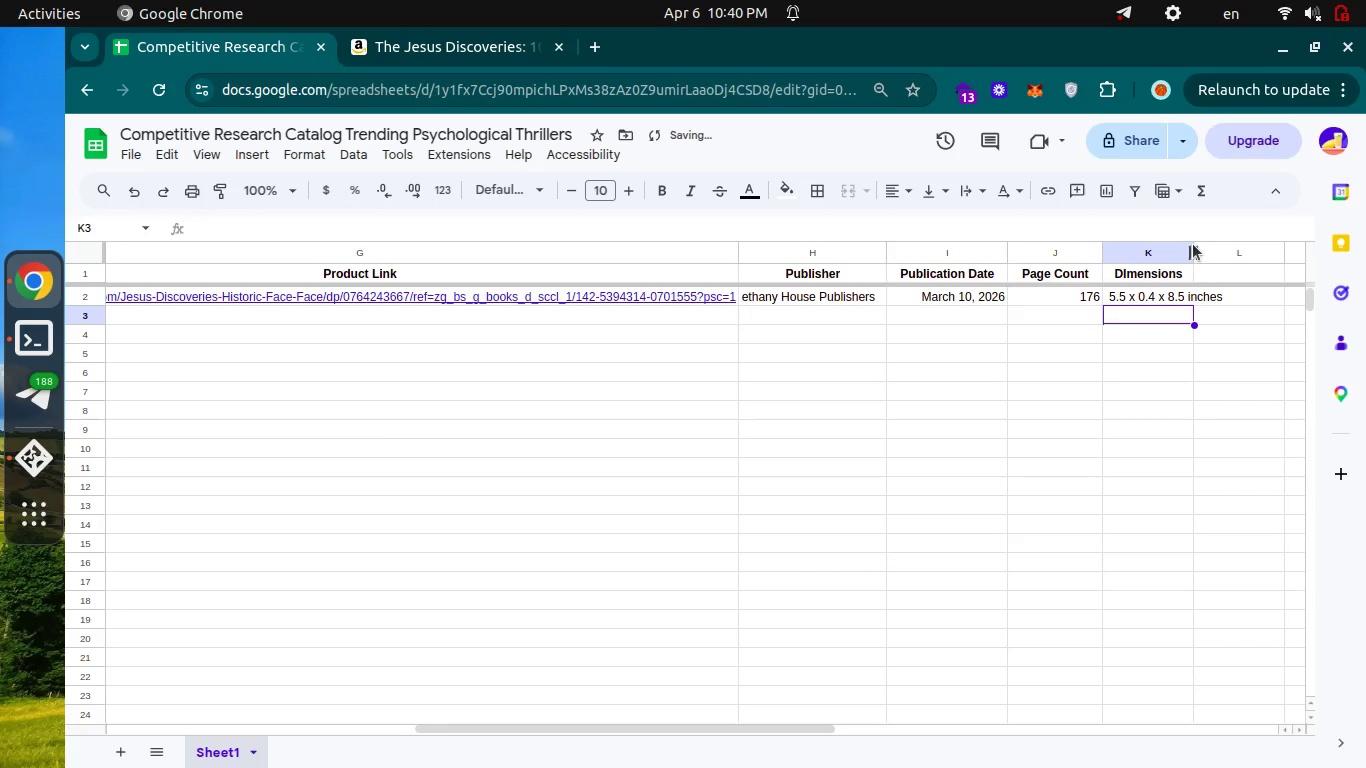 
left_click_drag(start_coordinate=[1195, 253], to_coordinate=[1241, 259])
 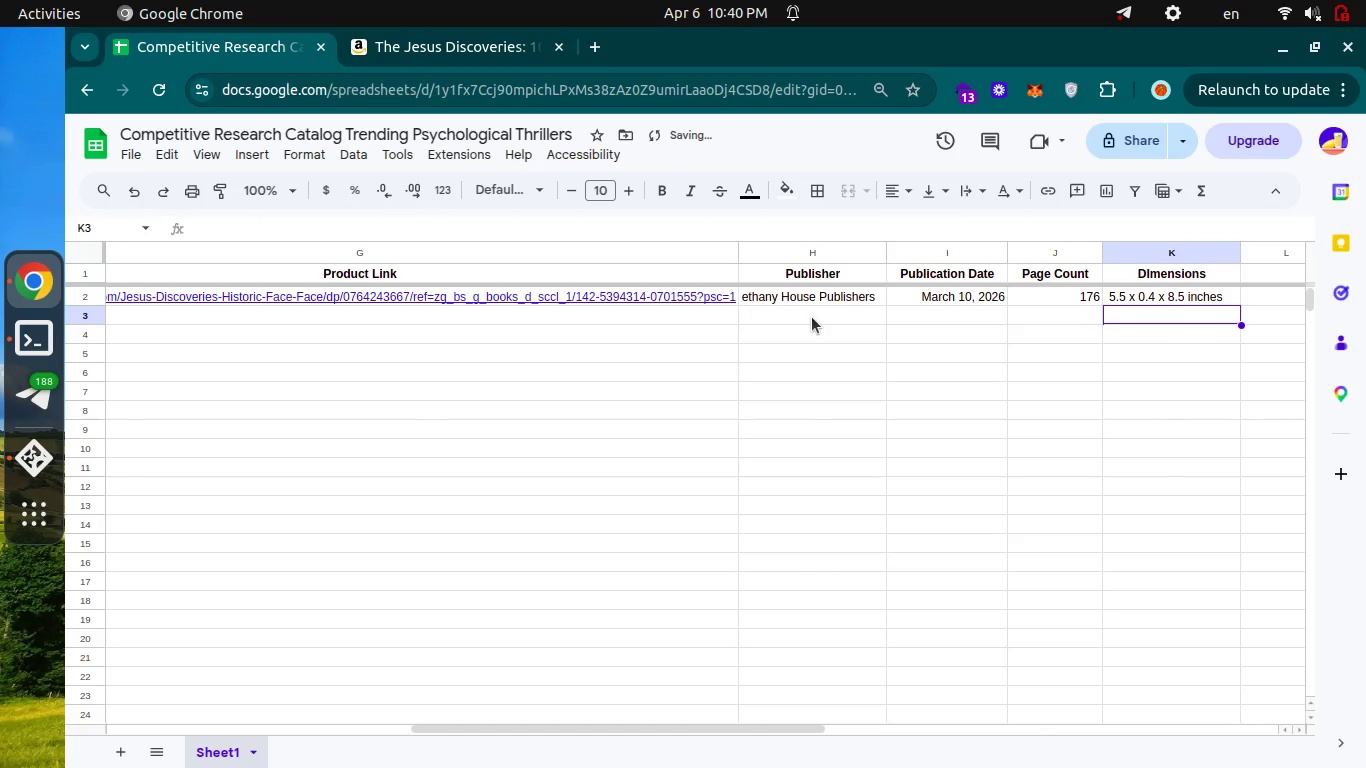 
scroll: coordinate [812, 317], scroll_direction: up, amount: 14.0
 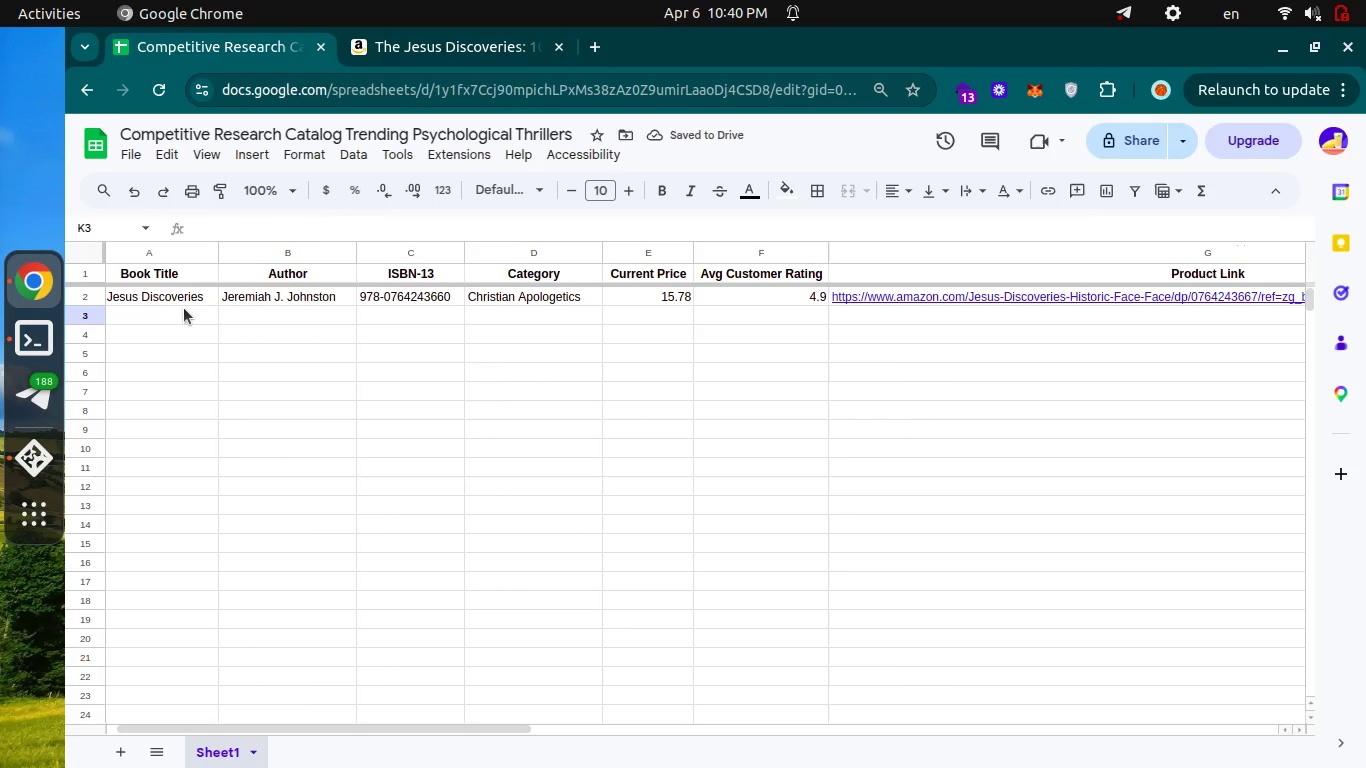 
left_click([161, 313])
 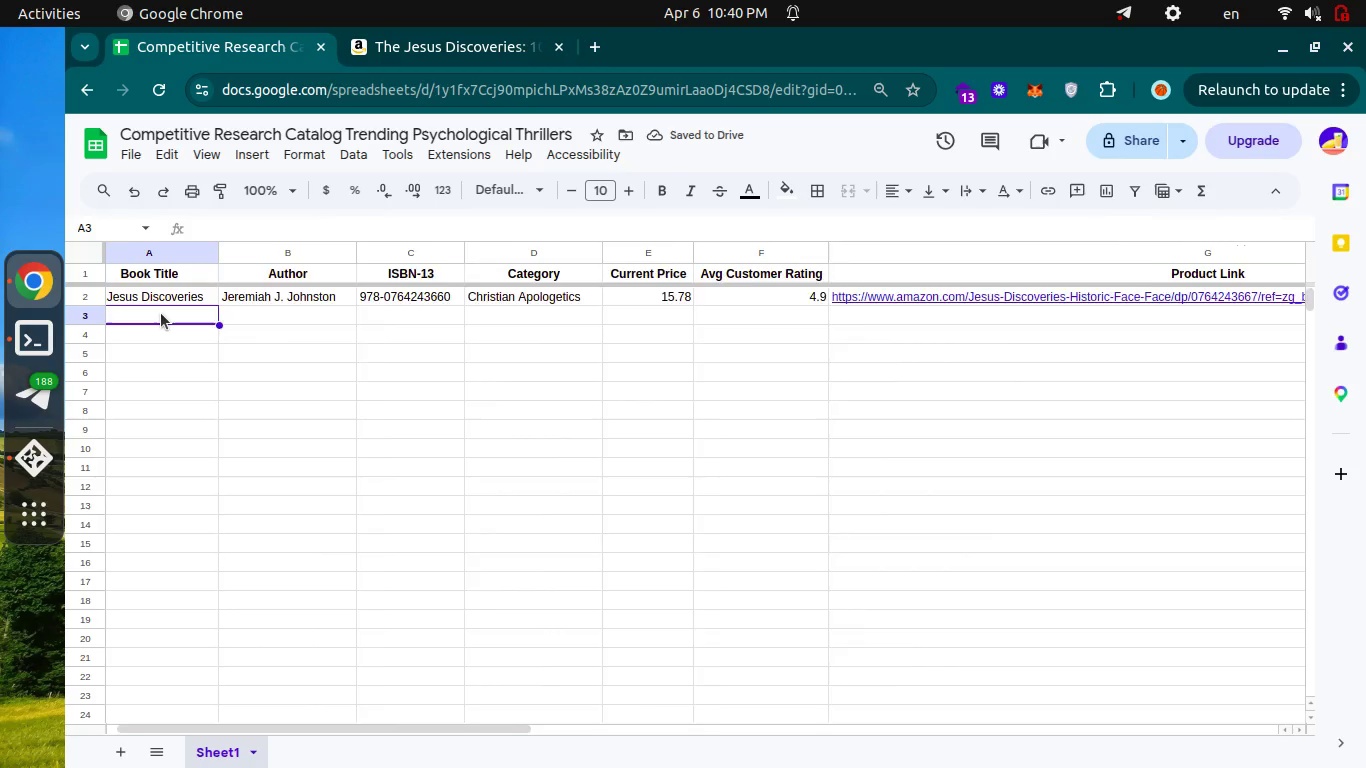 
scroll: coordinate [161, 313], scroll_direction: up, amount: 2.0
 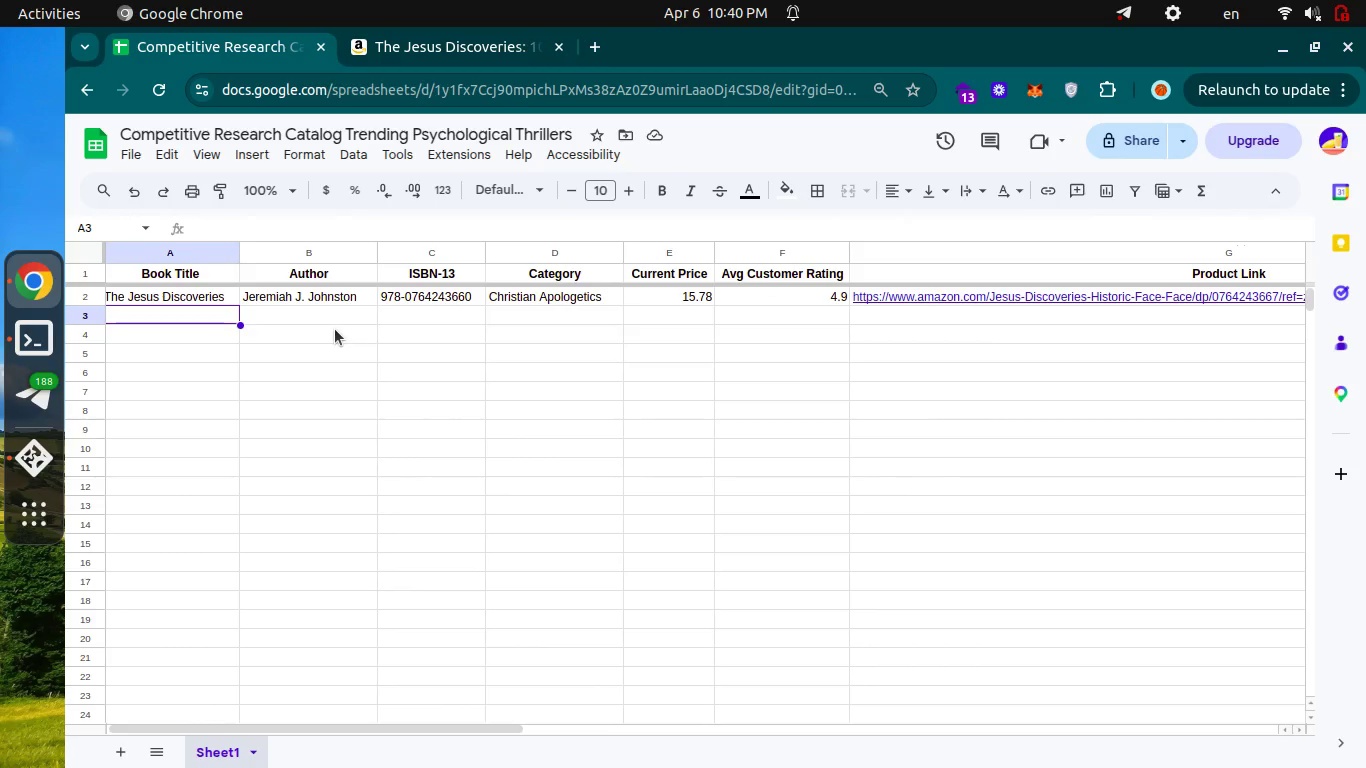 
wait(6.48)
 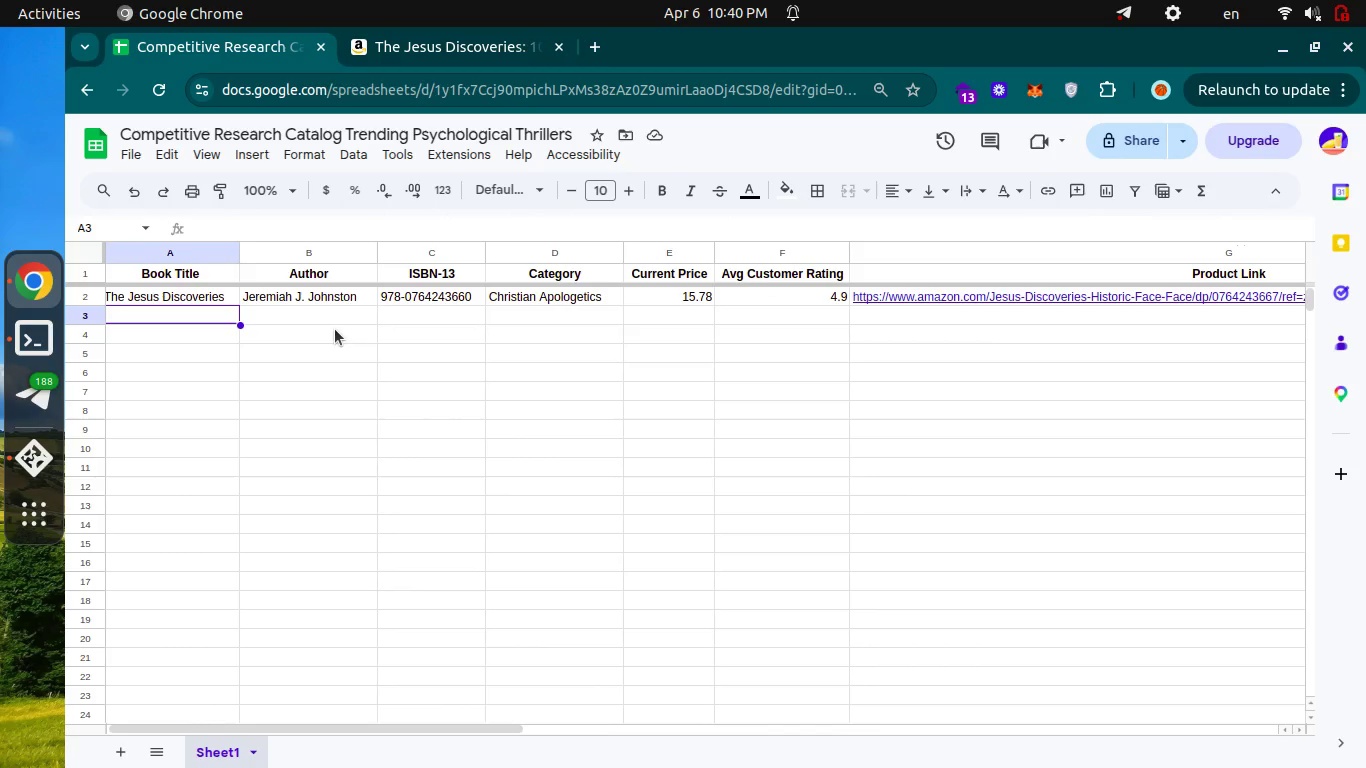 
key(Control+ControlLeft)
 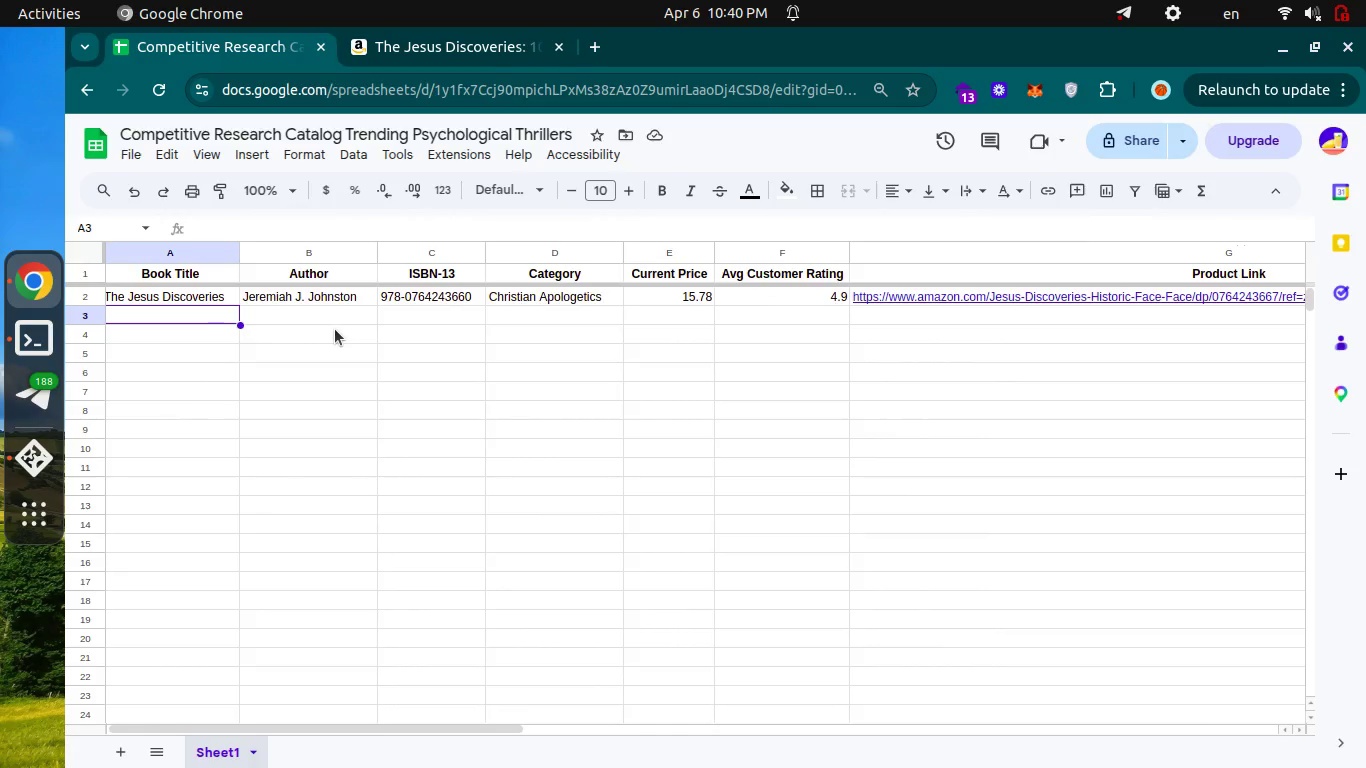 
key(Control+Tab)
 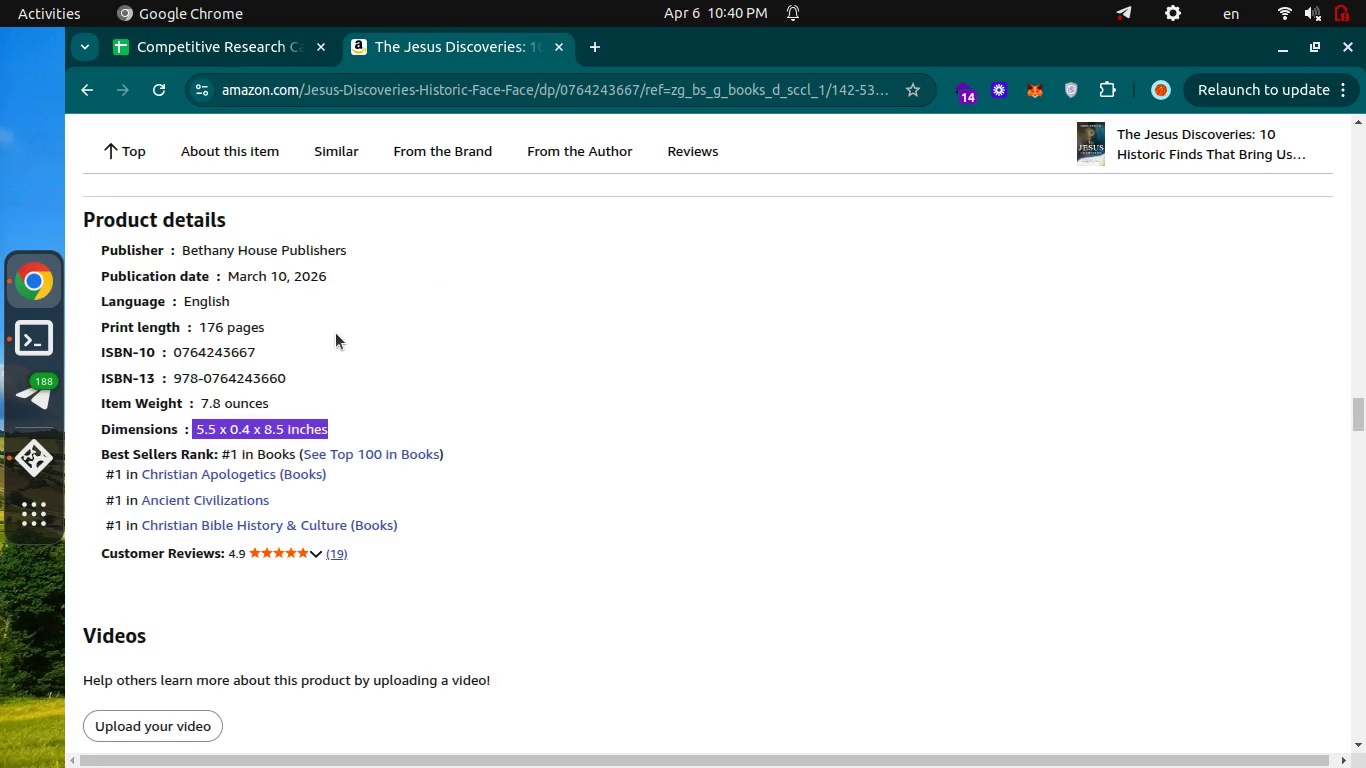 
scroll: coordinate [336, 333], scroll_direction: up, amount: 54.0
 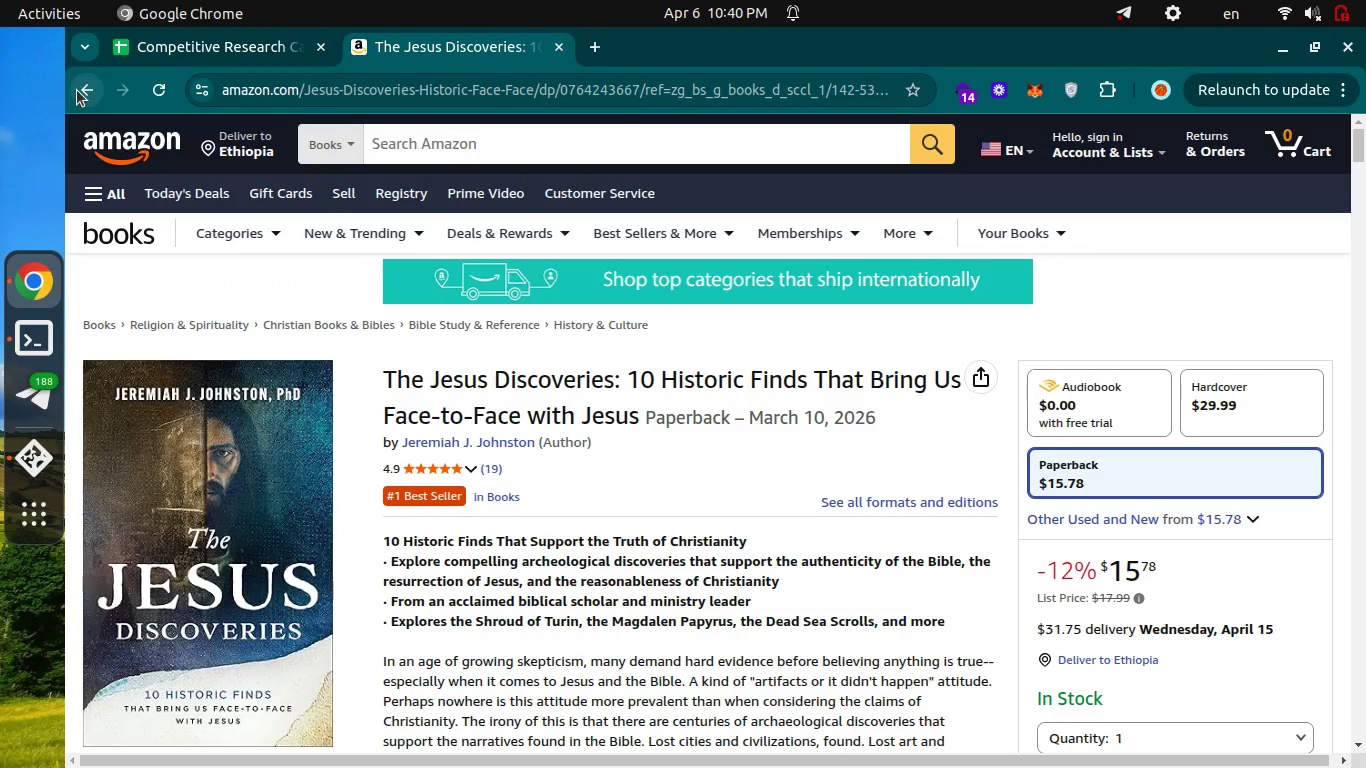 
left_click([78, 89])
 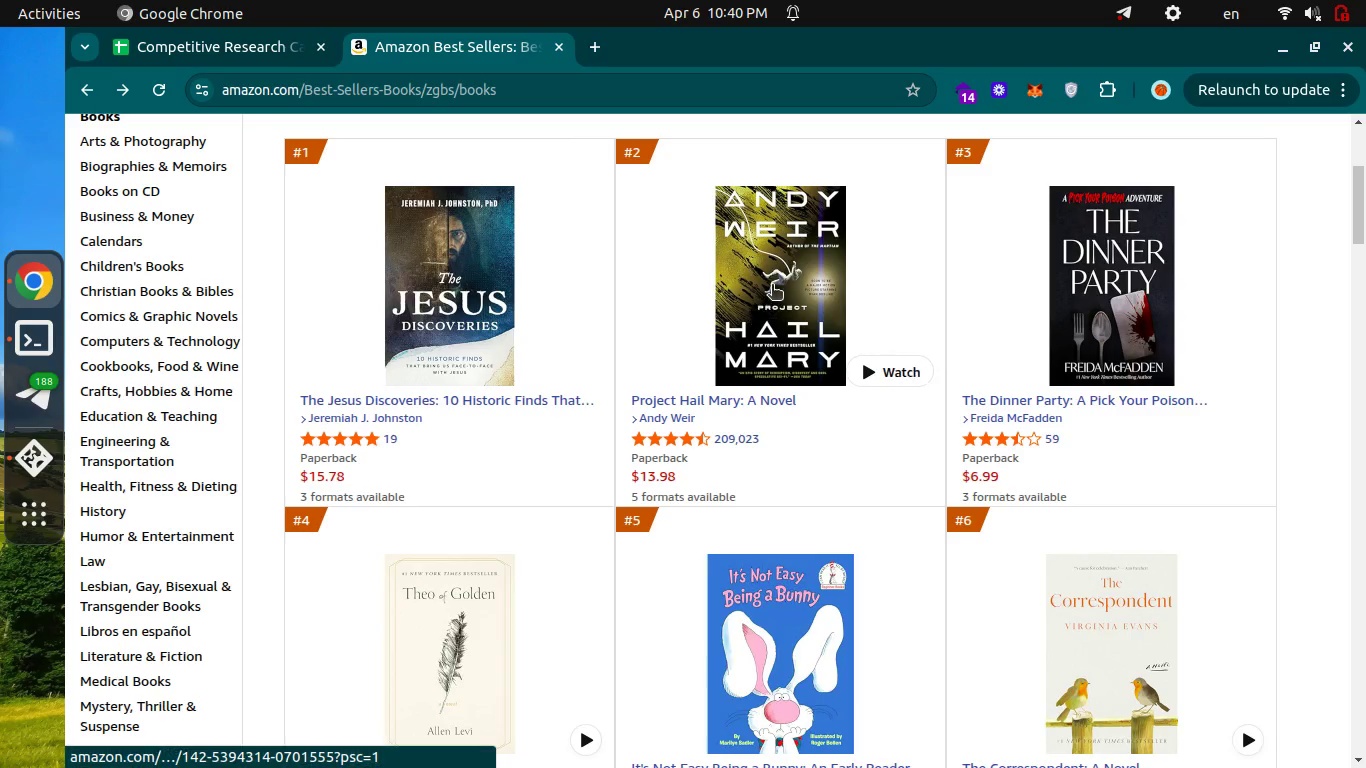 
left_click([772, 286])
 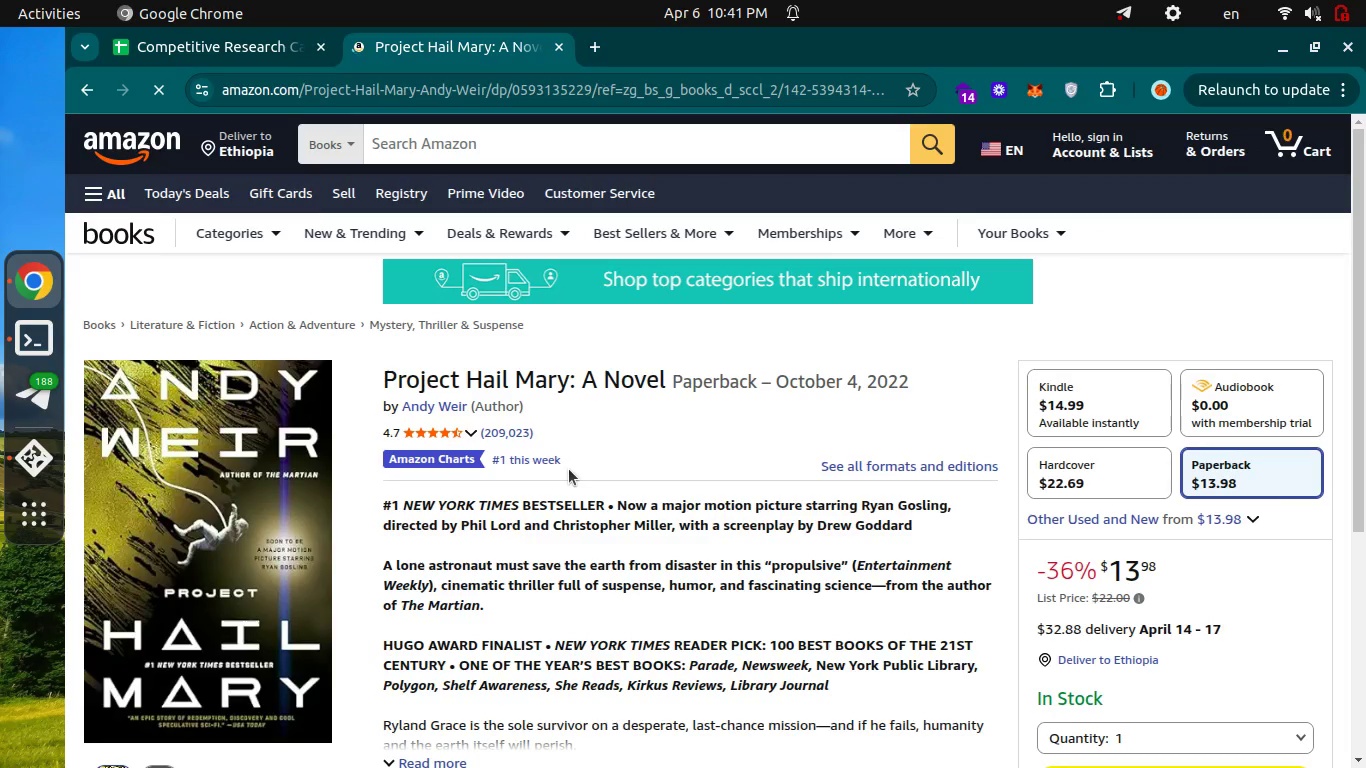 
wait(5.34)
 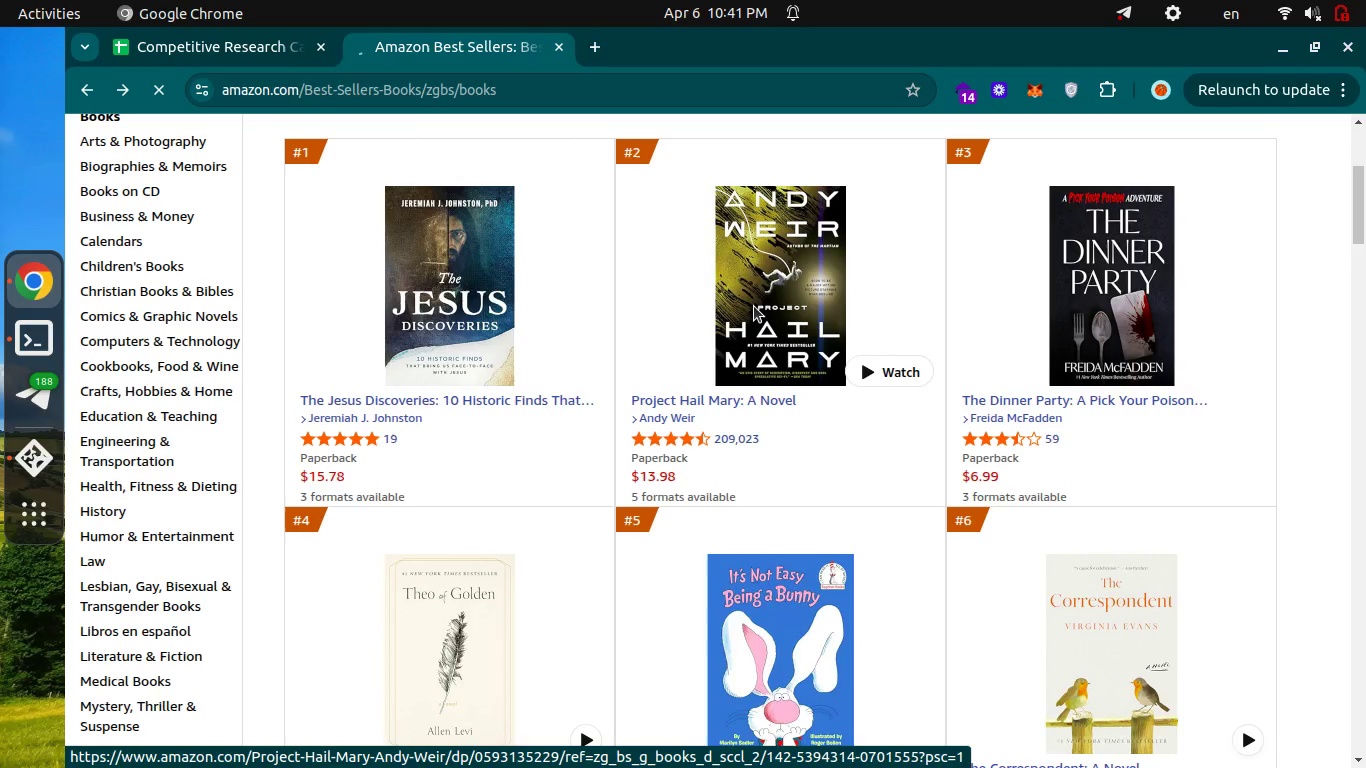 
left_click_drag(start_coordinate=[378, 377], to_coordinate=[569, 382])
 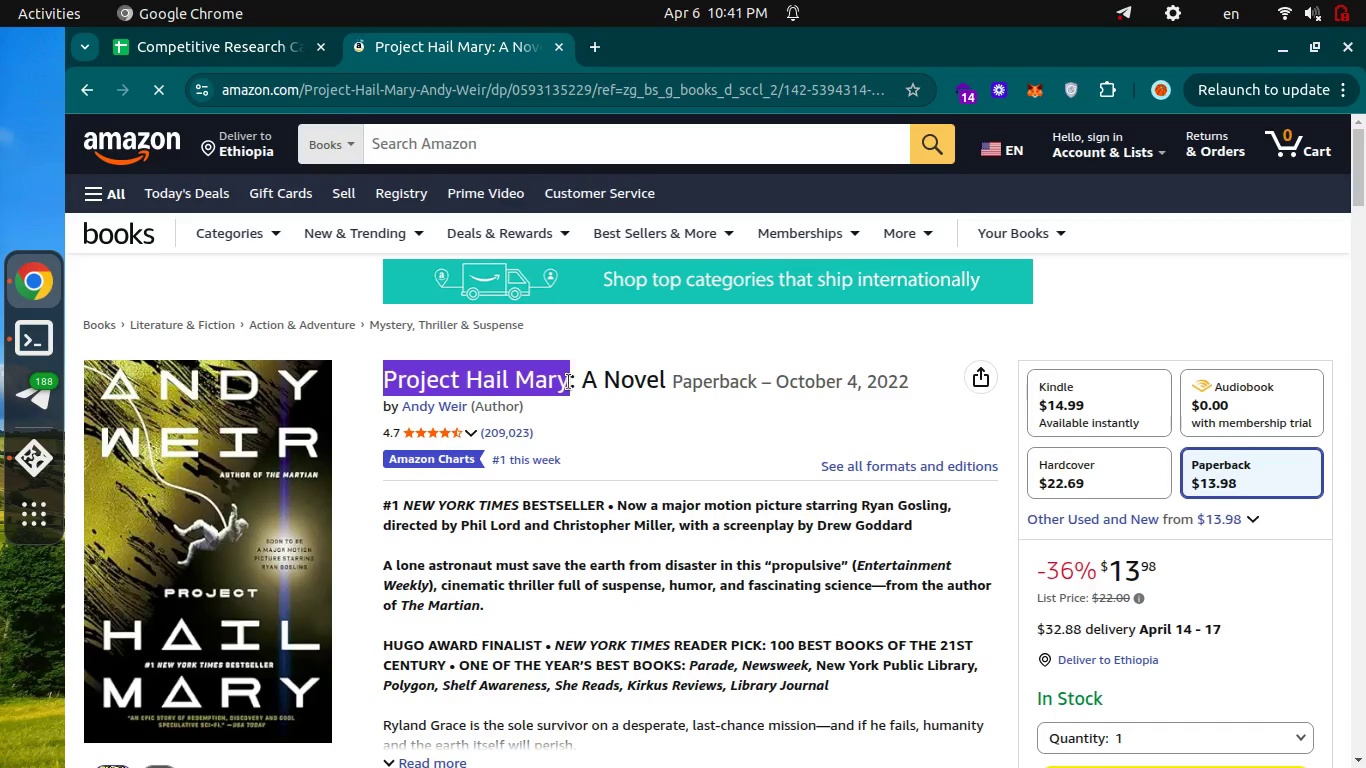 
key(Control+C)
 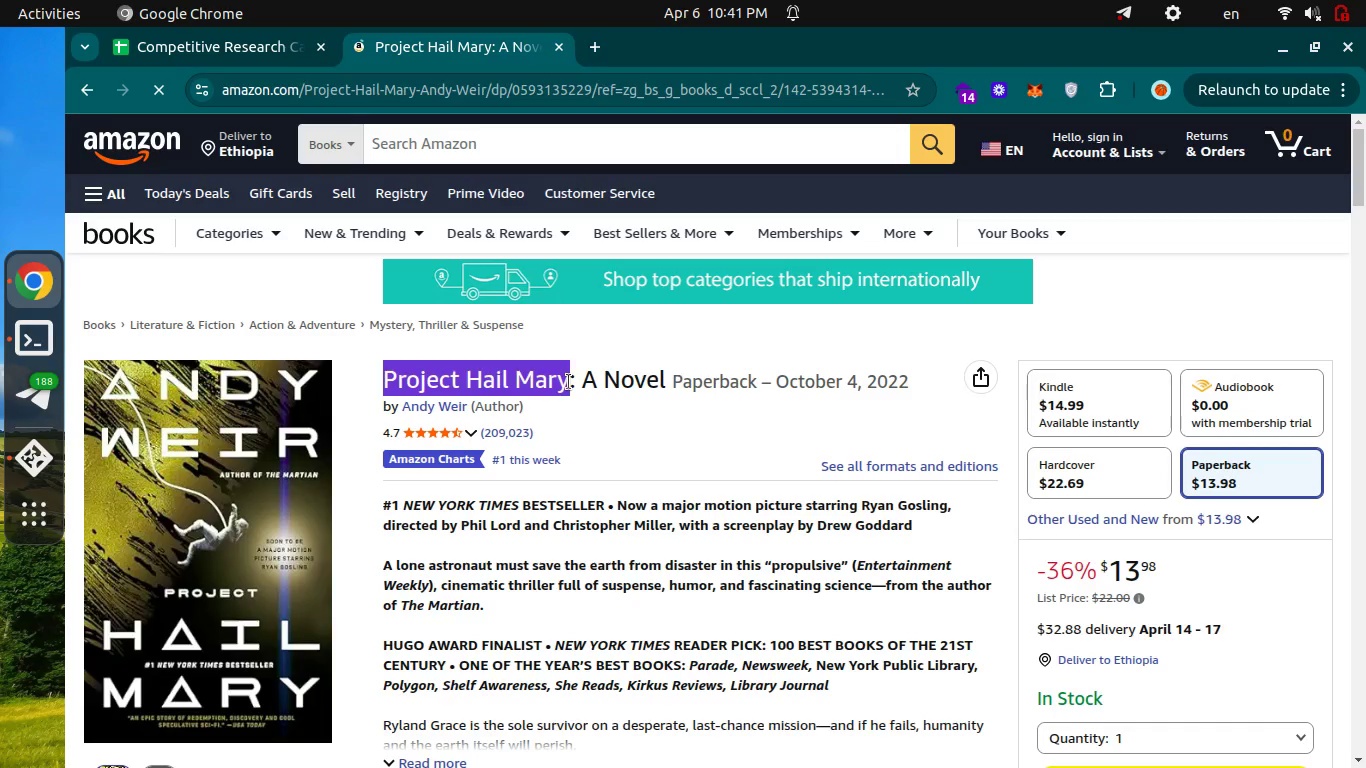 
key(Control+C)
 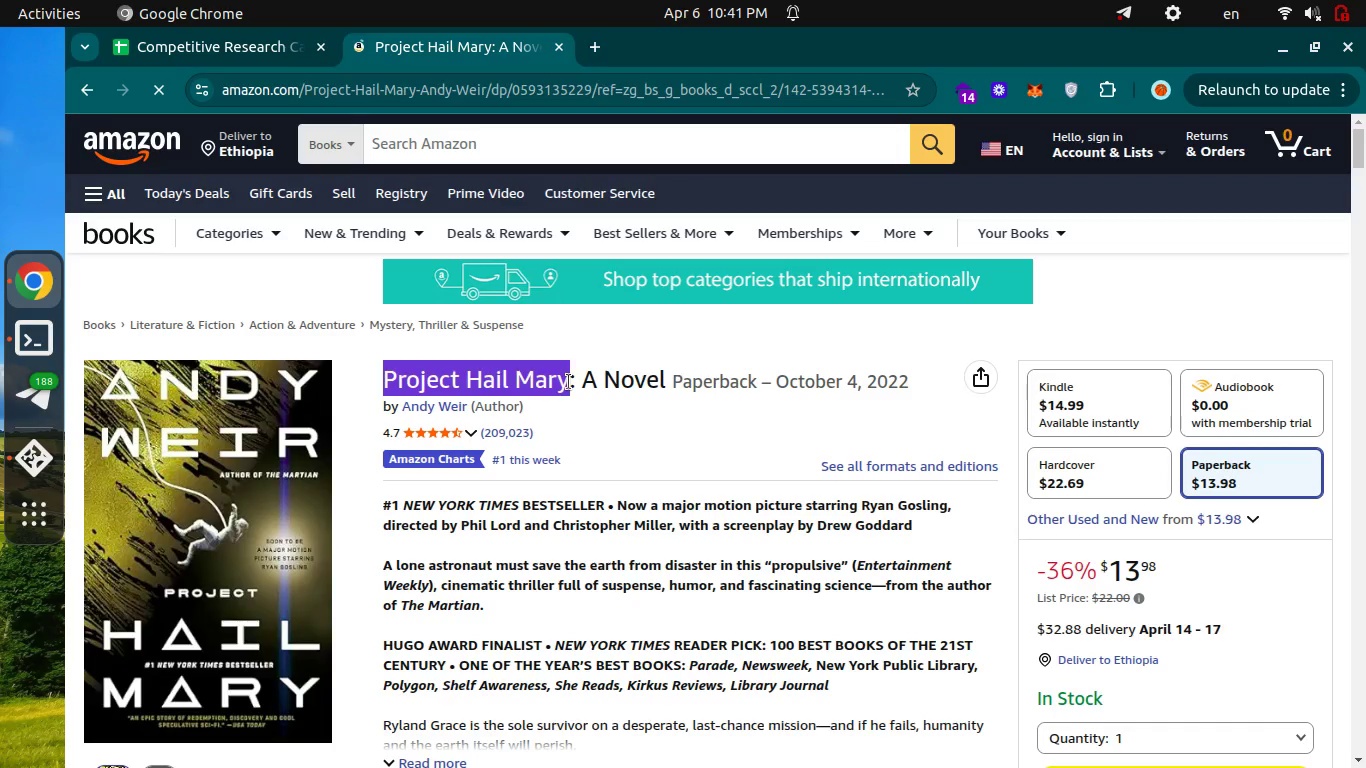 
key(Control+ControlLeft)
 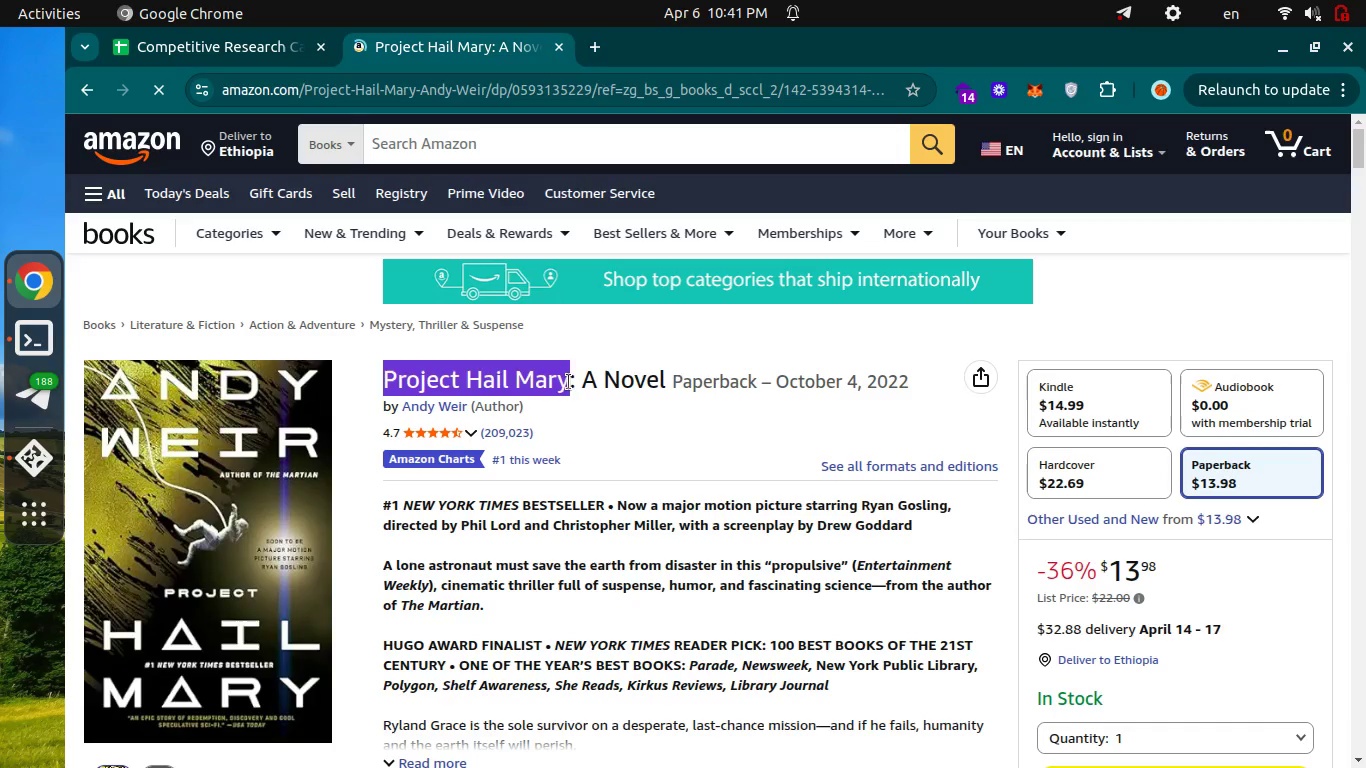 
key(Control+Tab)
 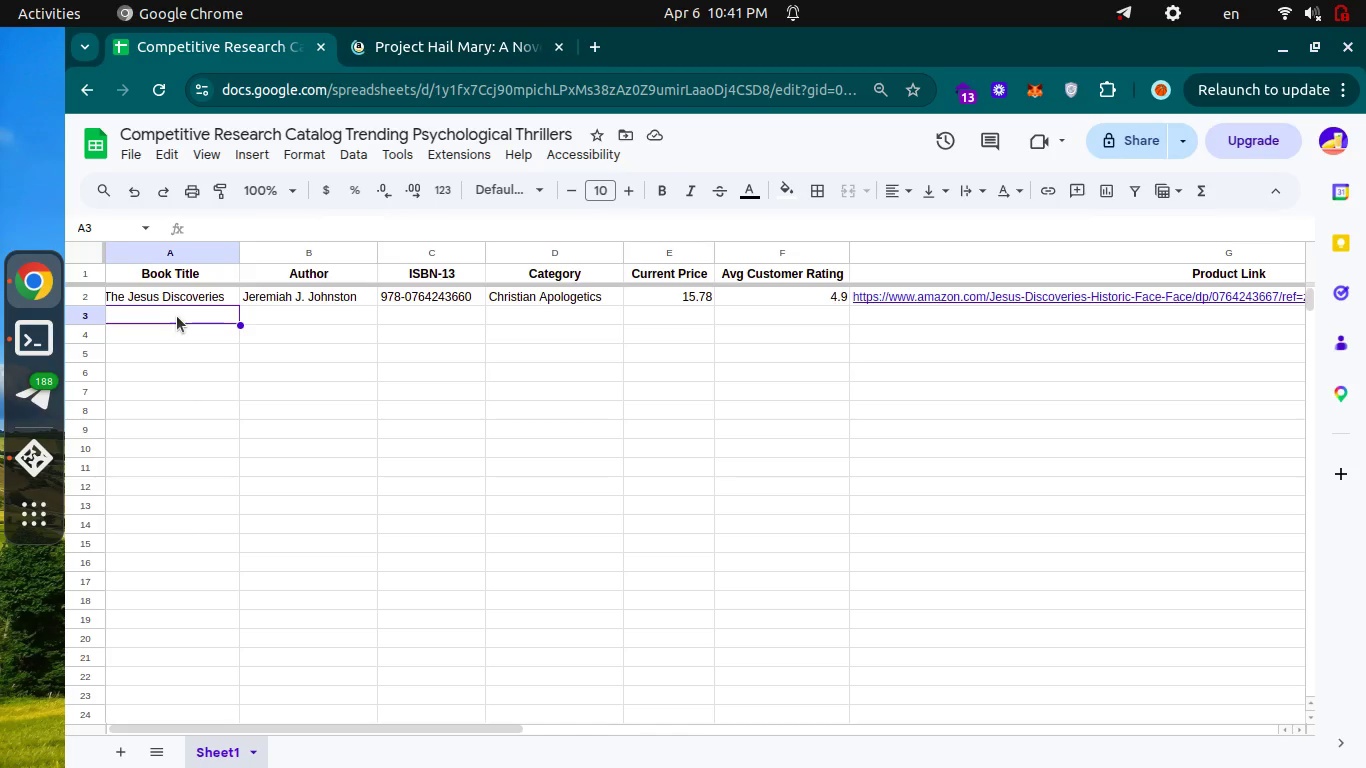 
key(Enter)
 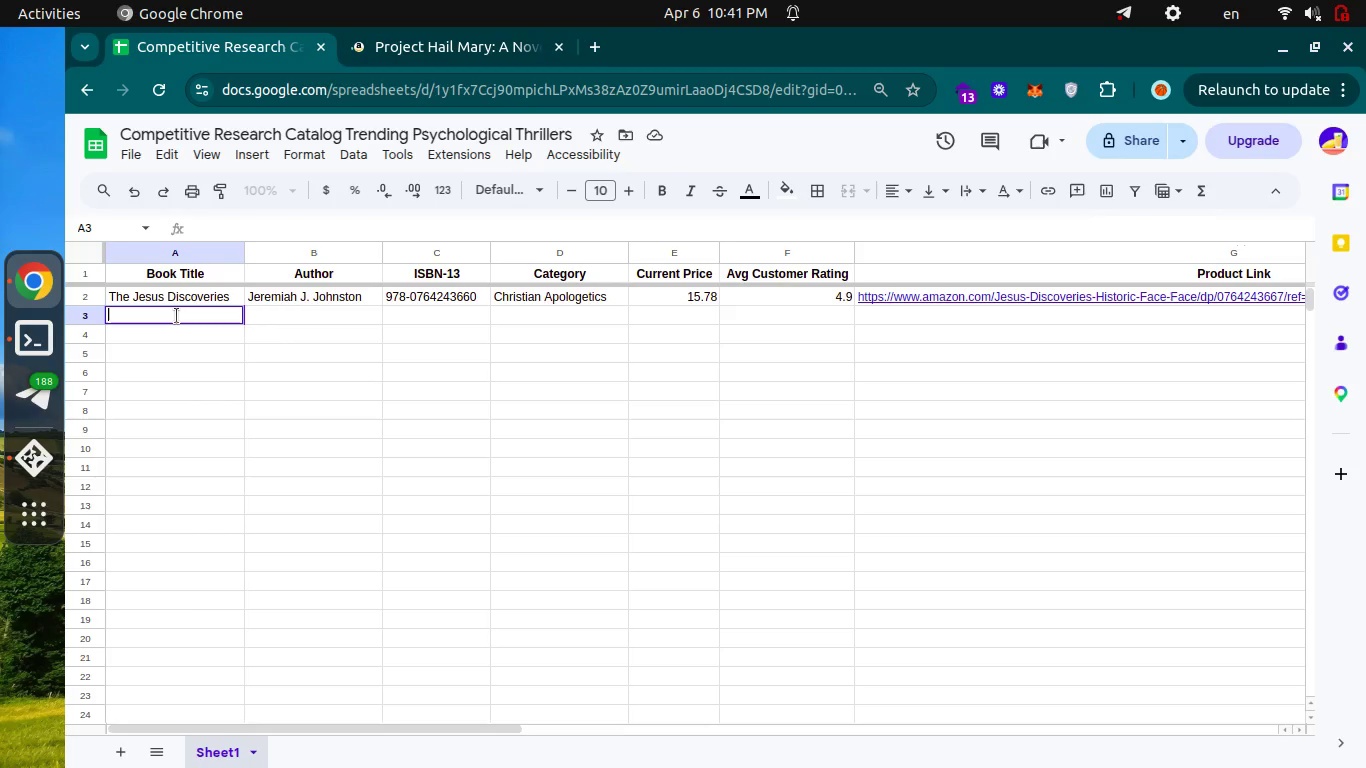 
key(Control+V)
 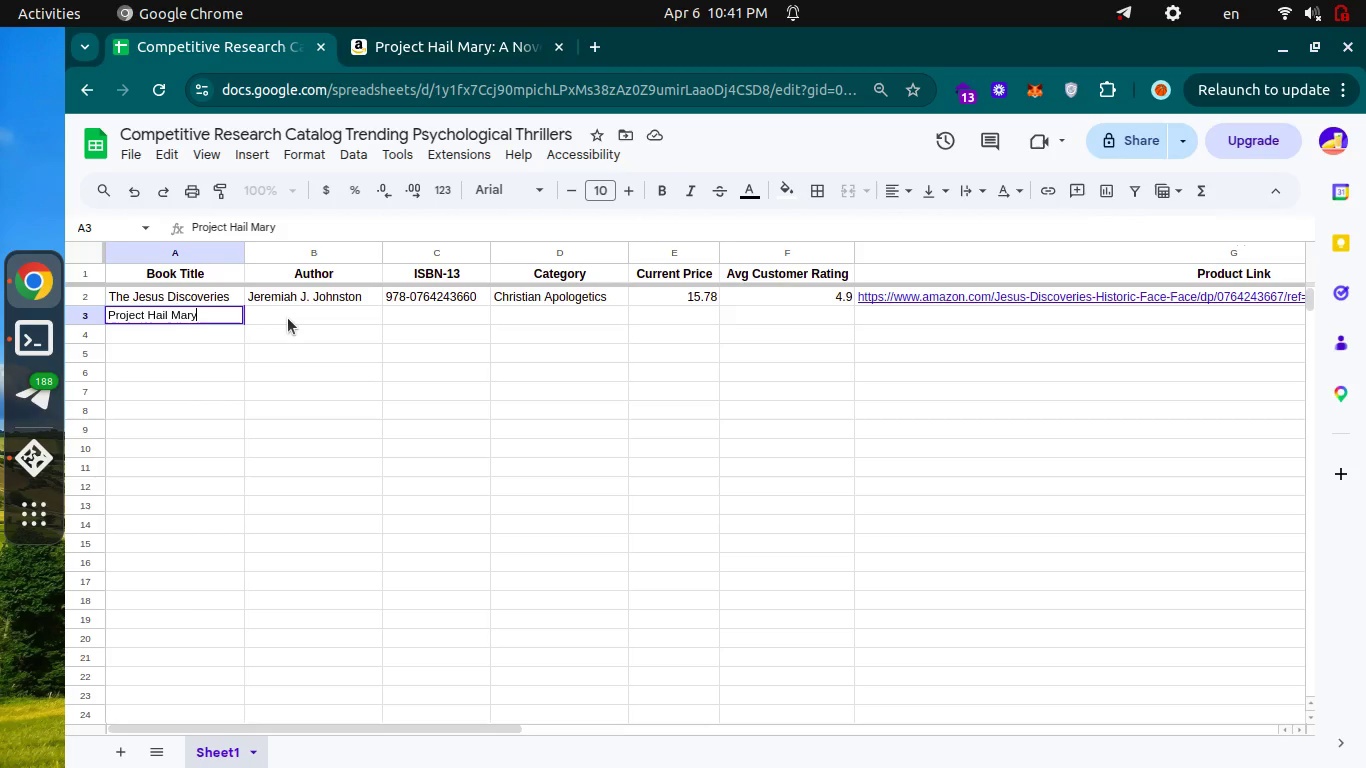 
left_click([288, 318])
 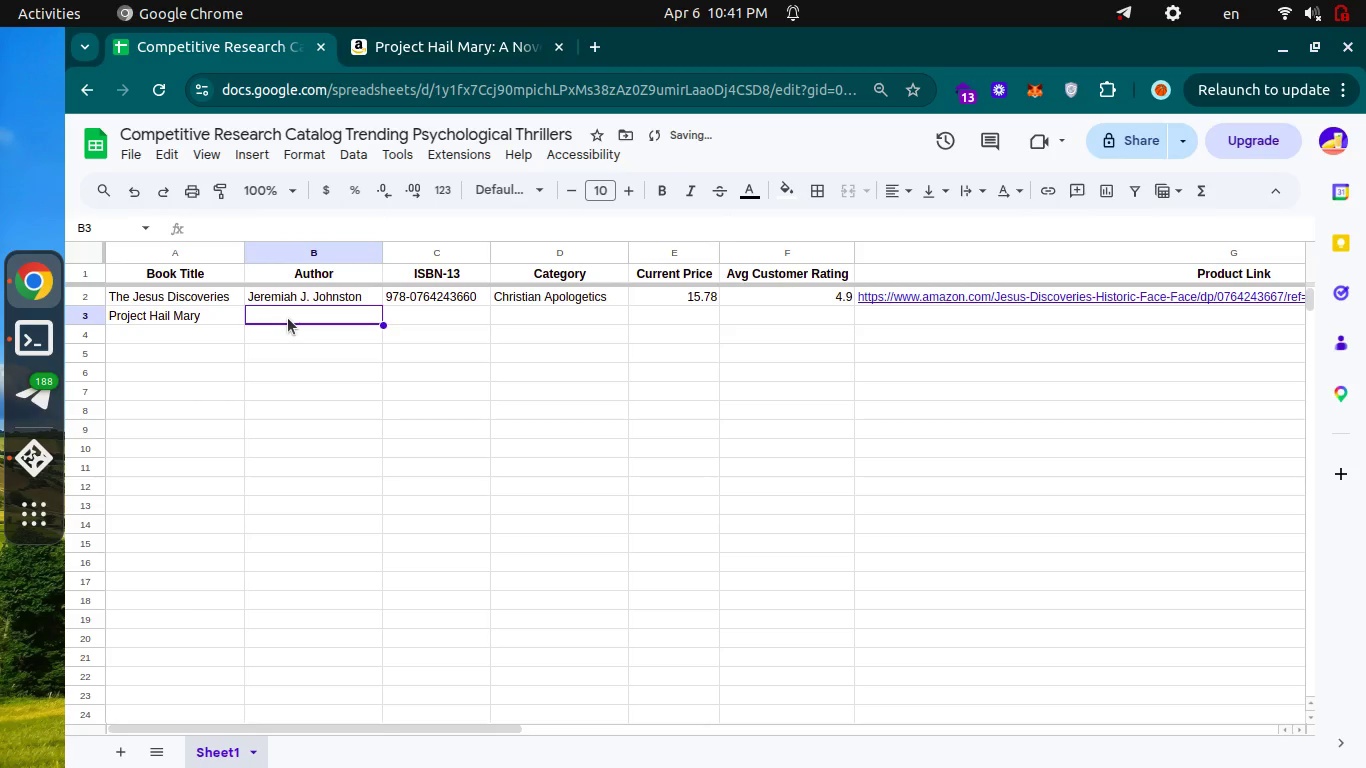 
key(Control+Tab)
 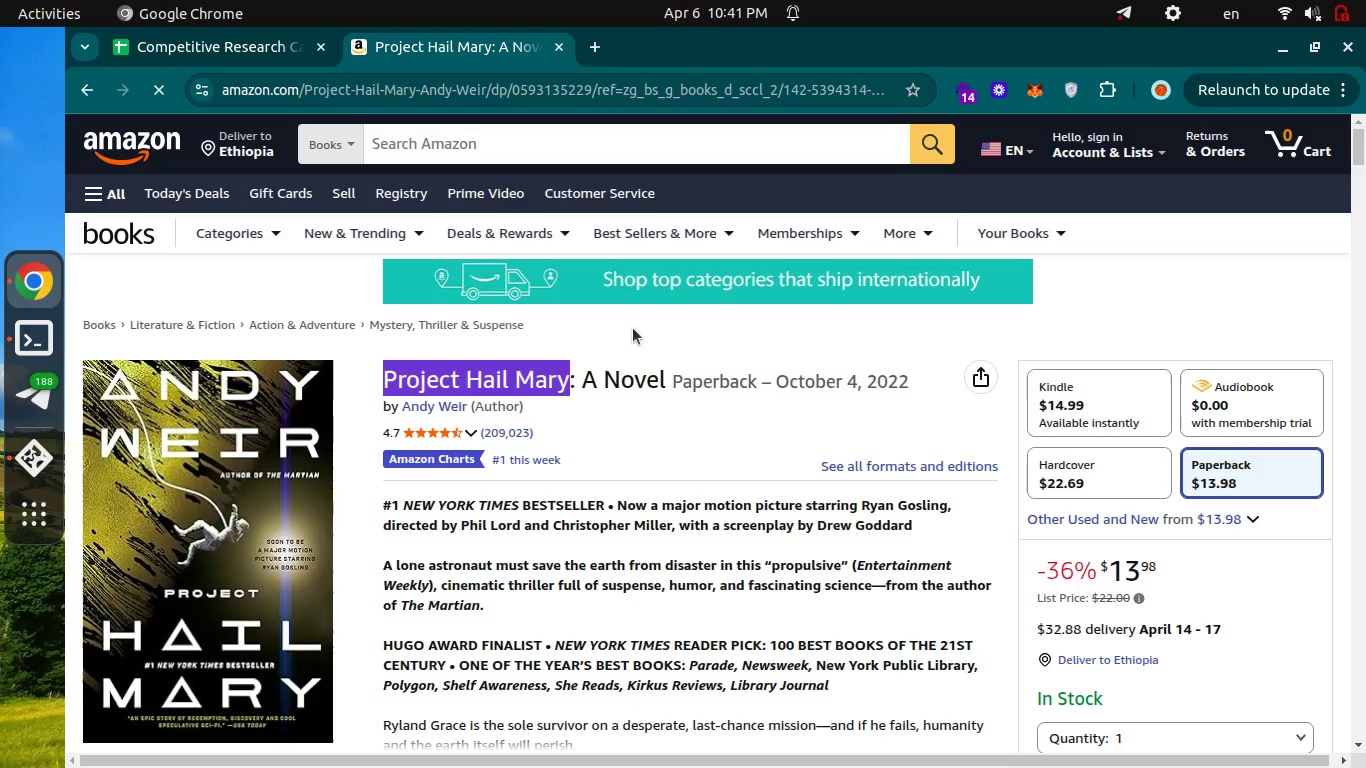 
left_click([635, 328])
 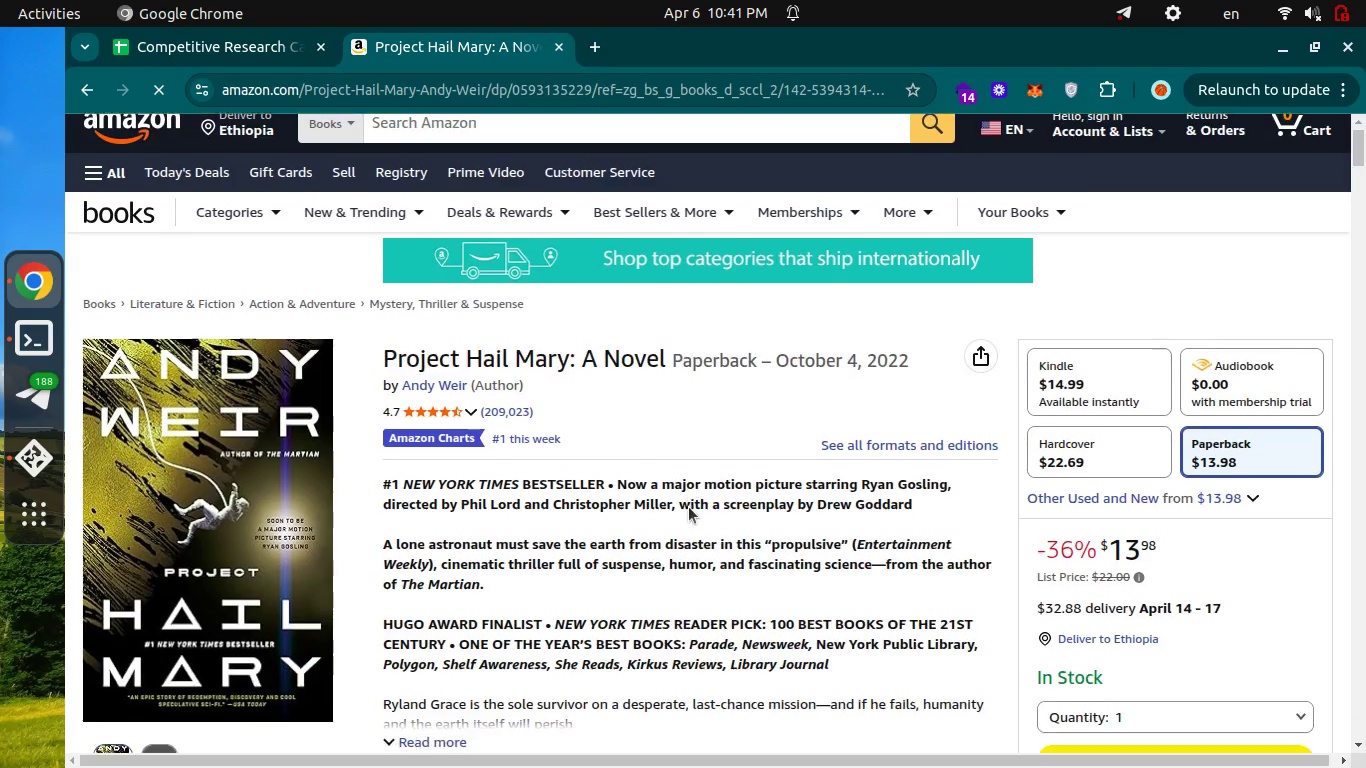 
key(Control+ControlLeft)
 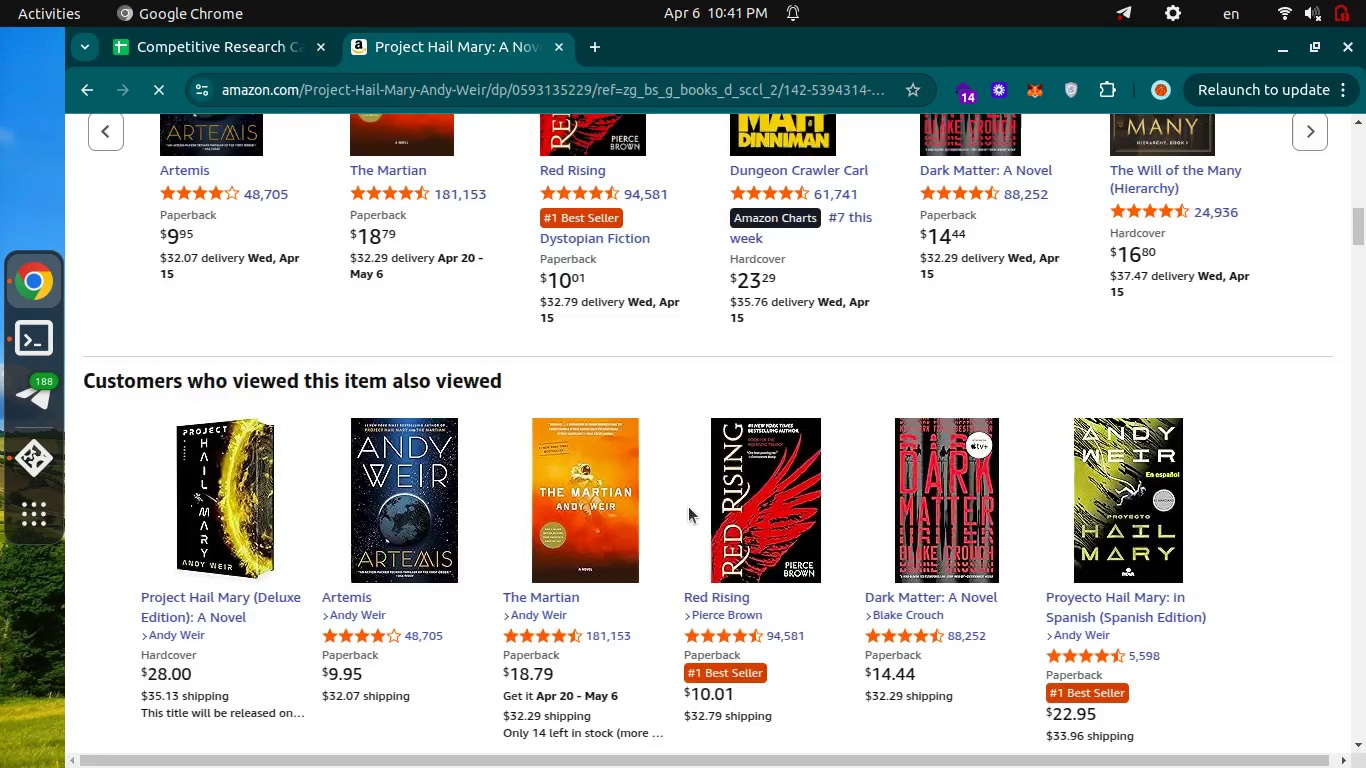 
key(Control+Tab)
 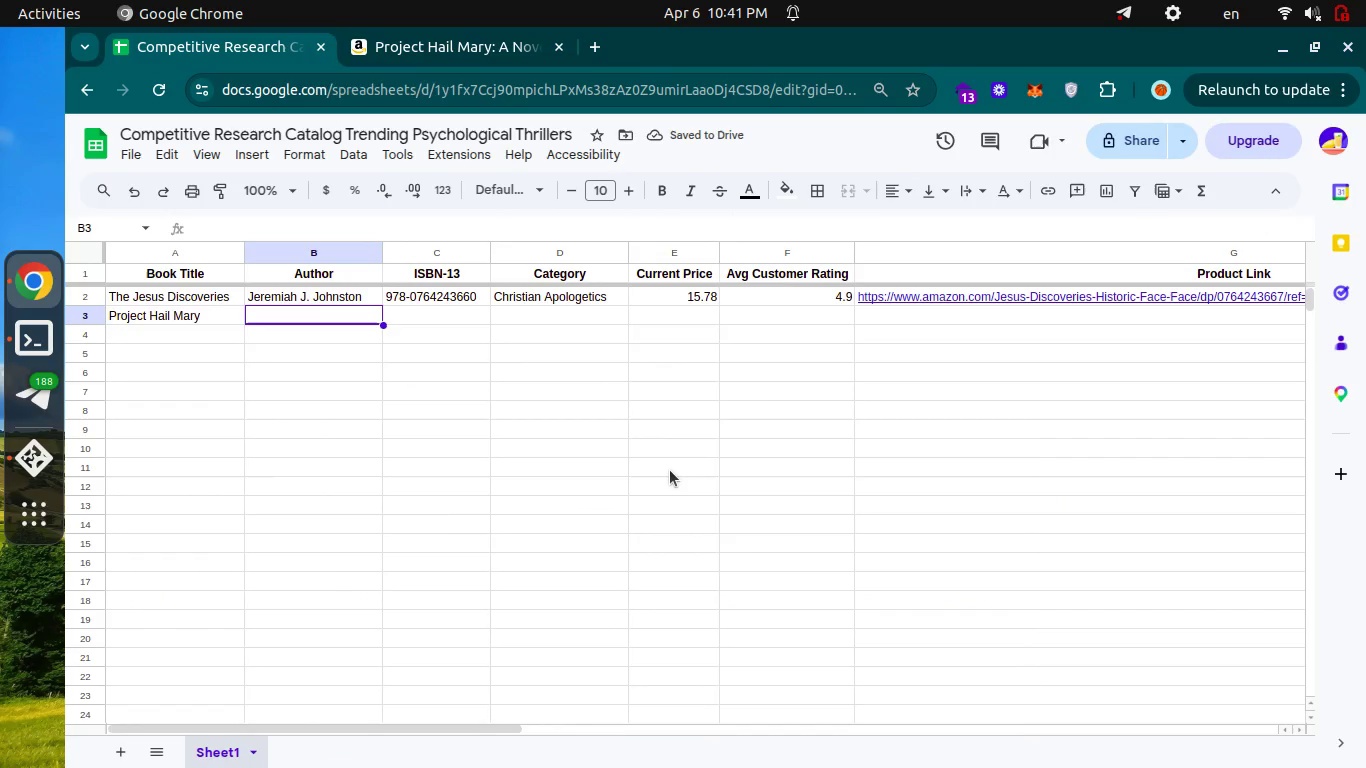 
scroll: coordinate [689, 507], scroll_direction: down, amount: 11.0
 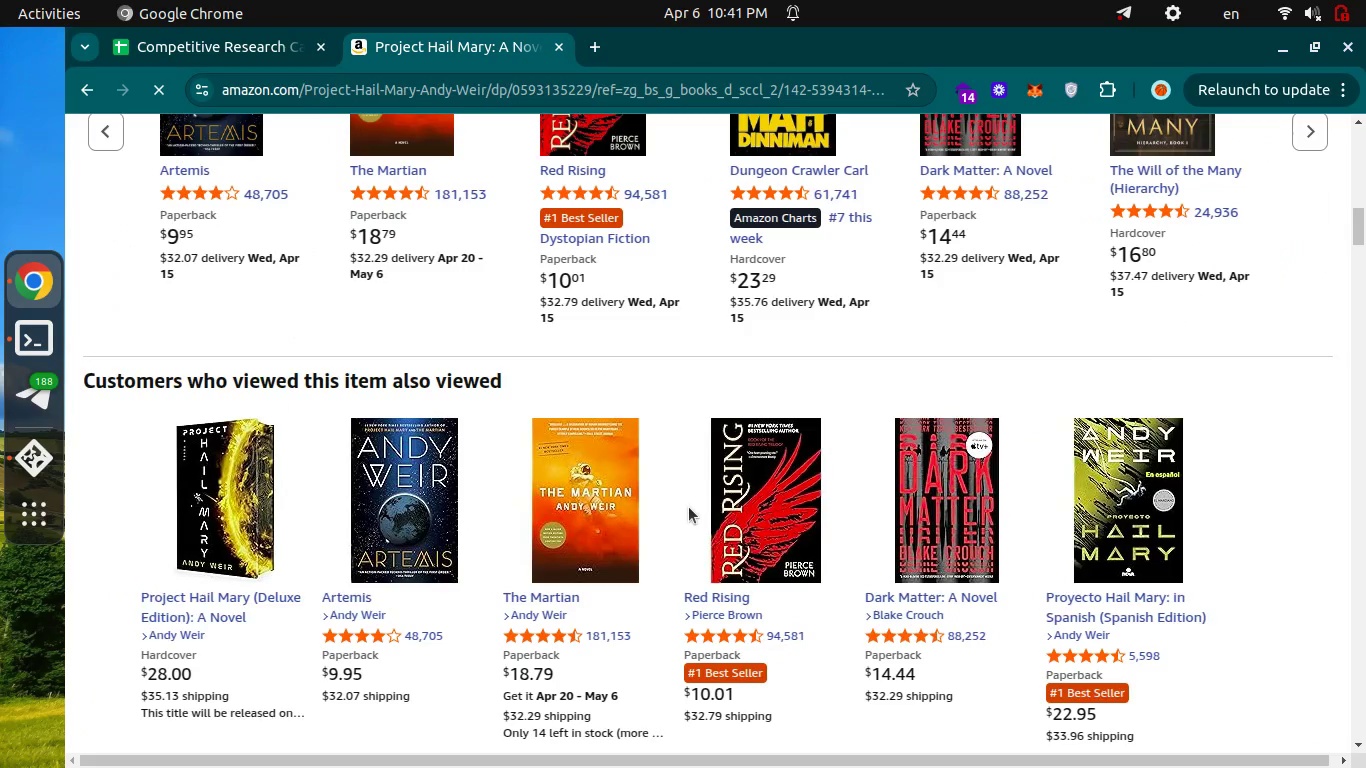 
key(Control+Tab)
 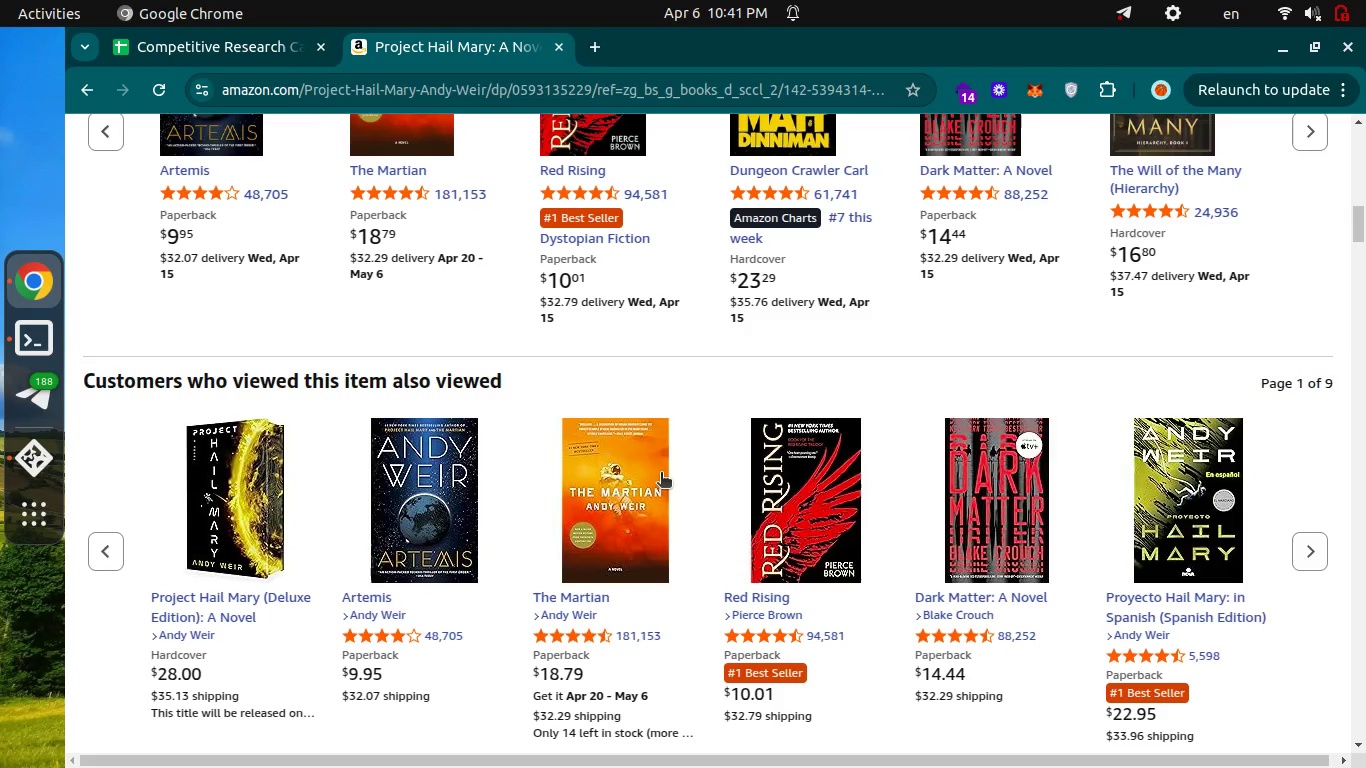 
scroll: coordinate [661, 474], scroll_direction: up, amount: 12.0
 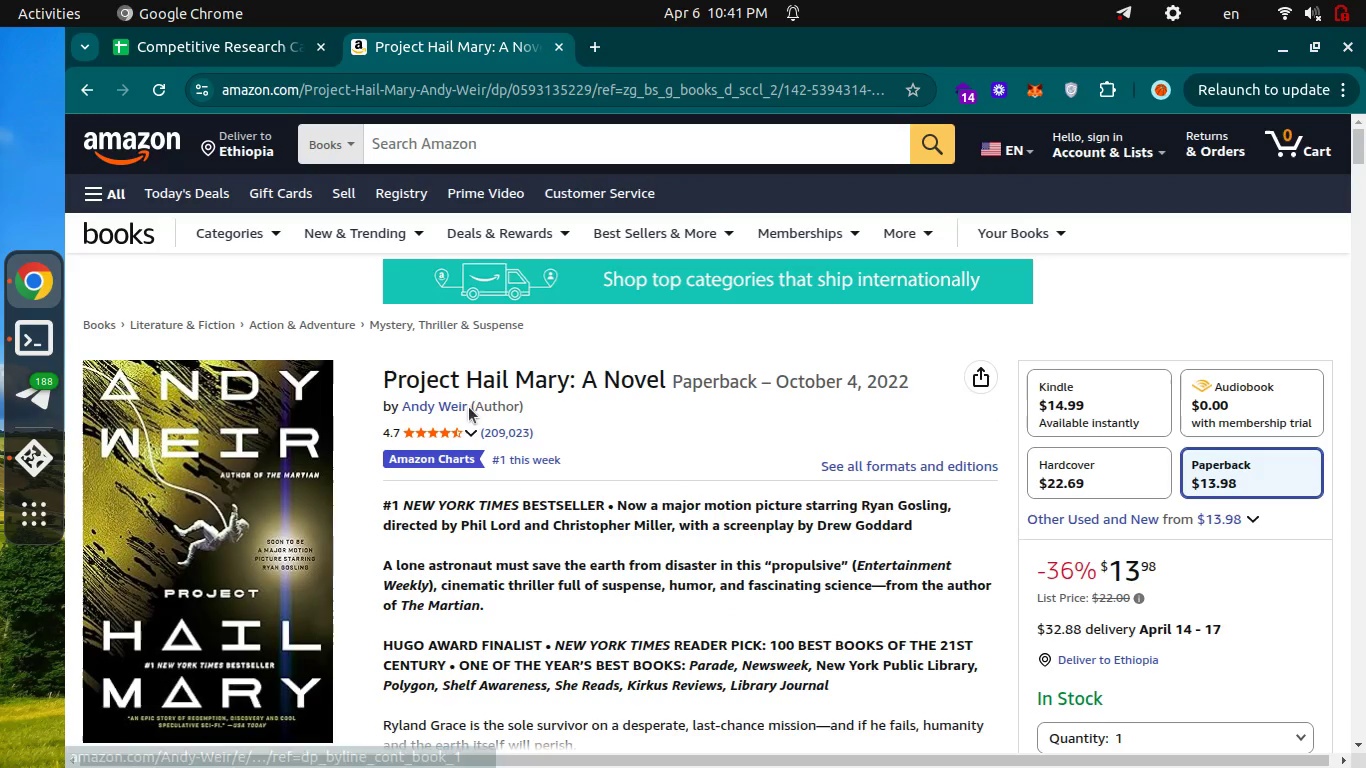 
left_click_drag(start_coordinate=[469, 407], to_coordinate=[403, 407])
 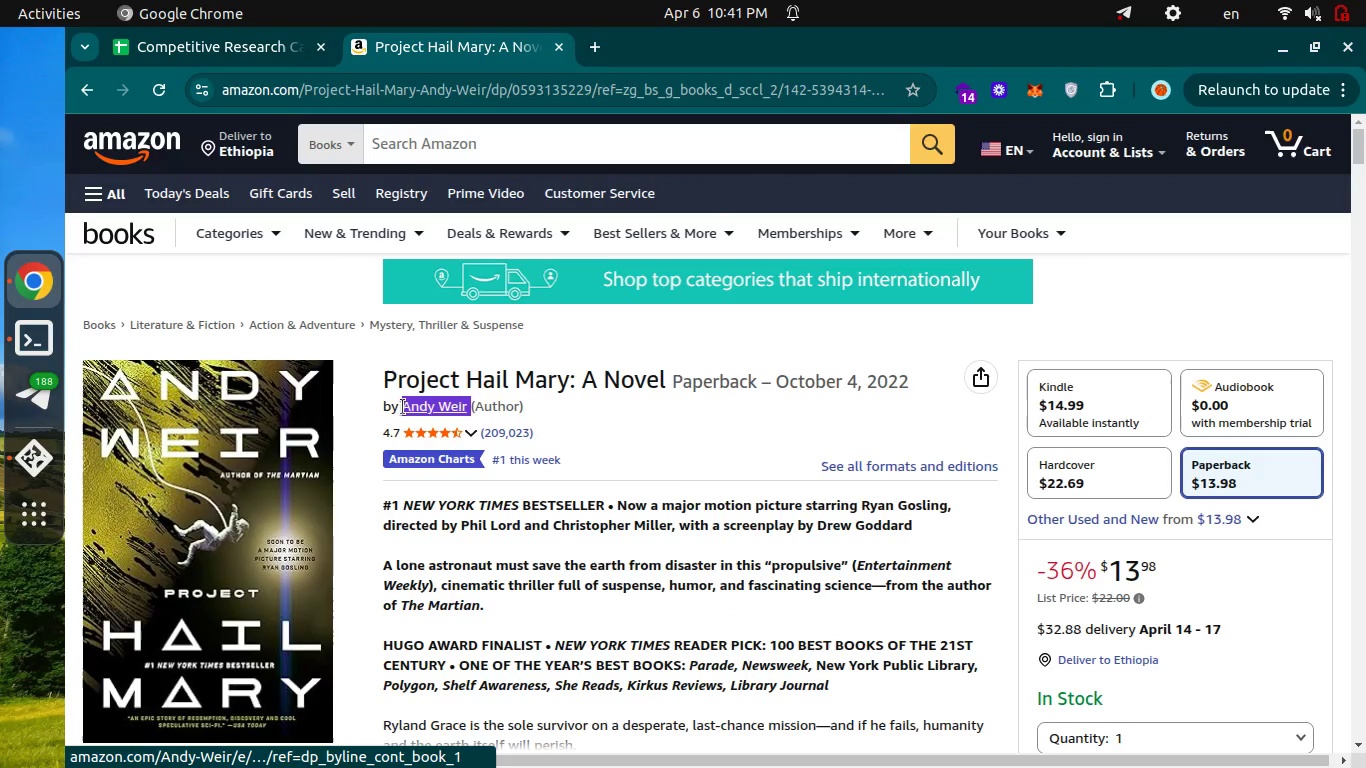 
key(Control+C)
 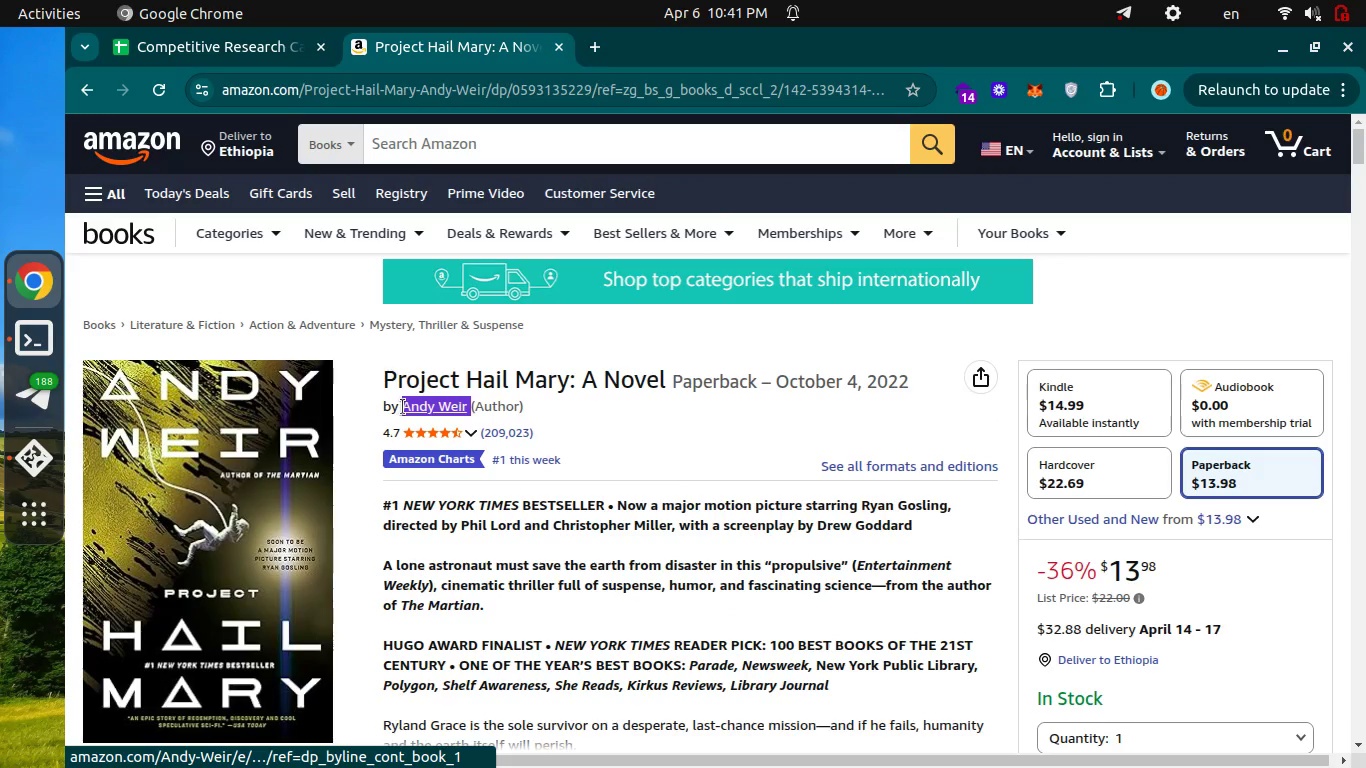 
key(Control+C)
 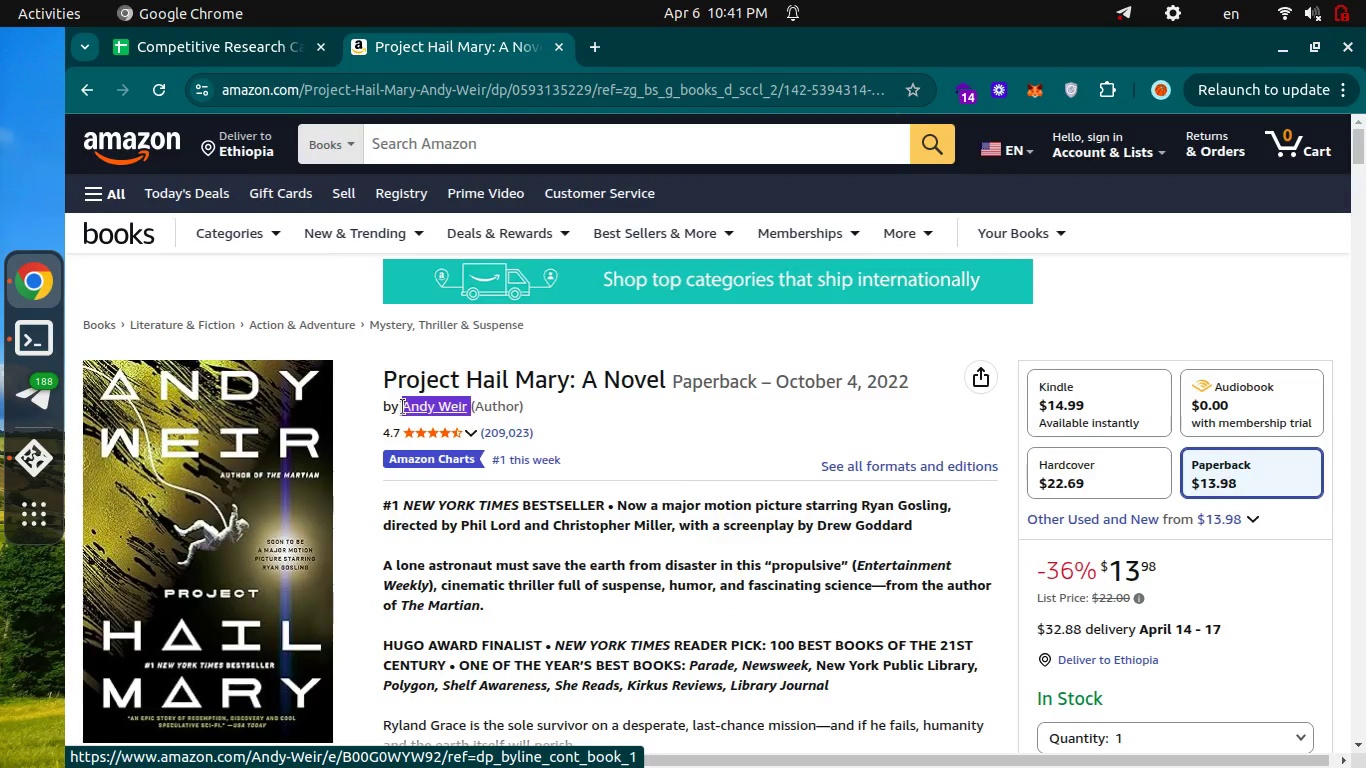 
key(Control+ControlLeft)
 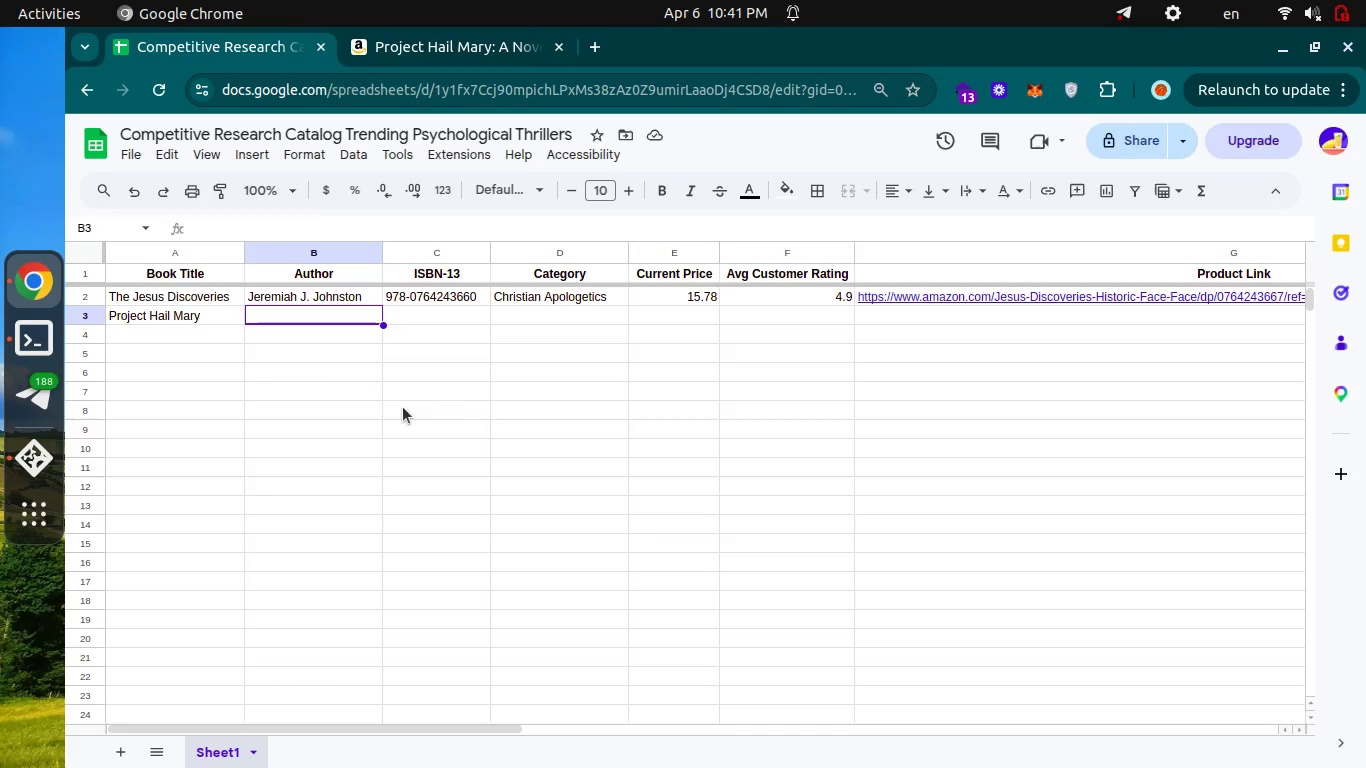 
key(Control+Tab)
 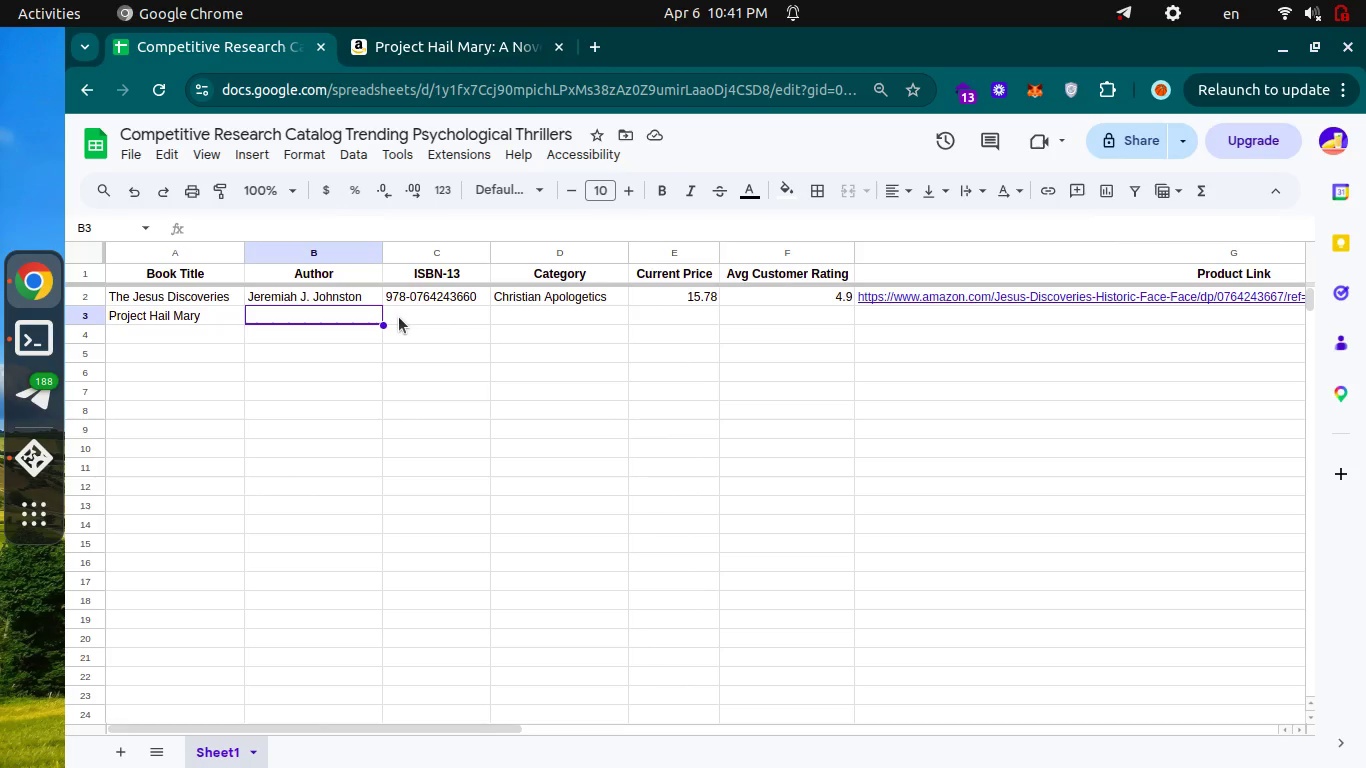 
key(Enter)
 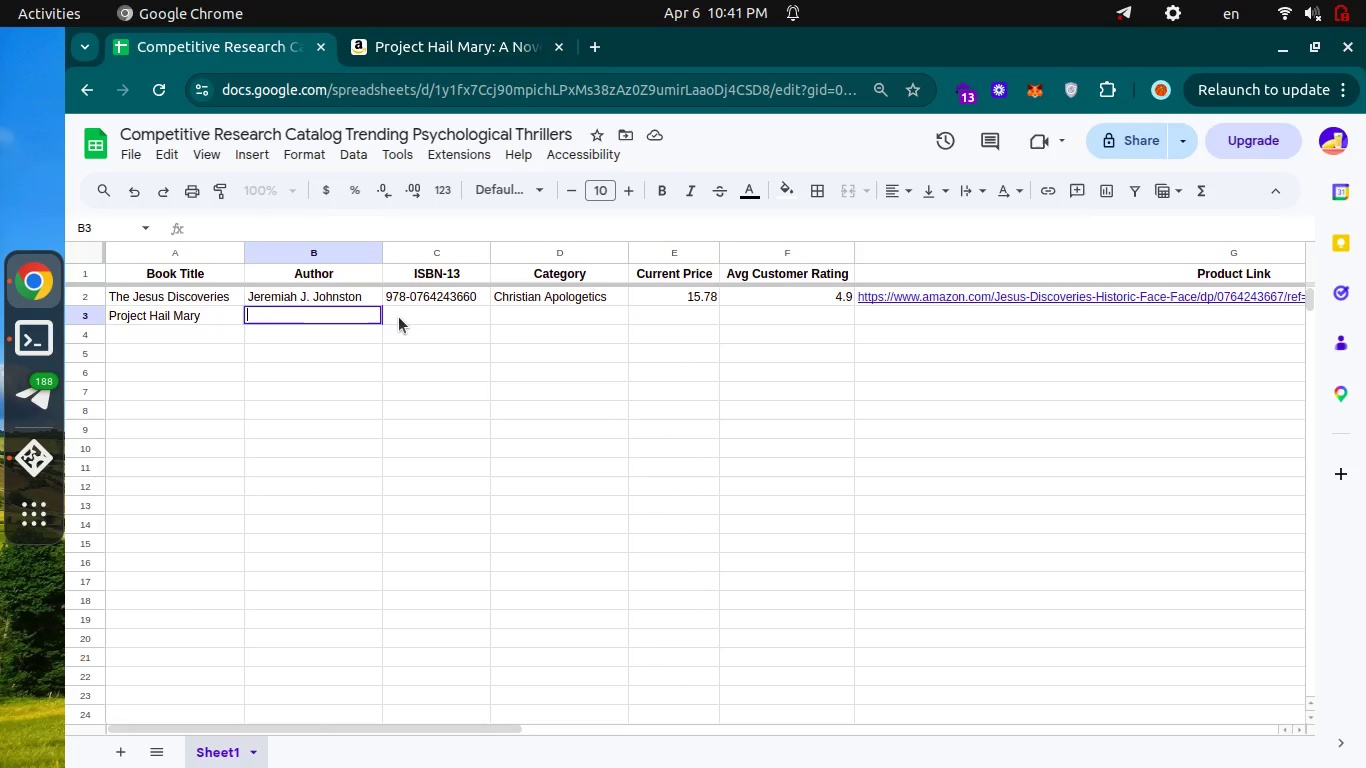 
key(Control+V)
 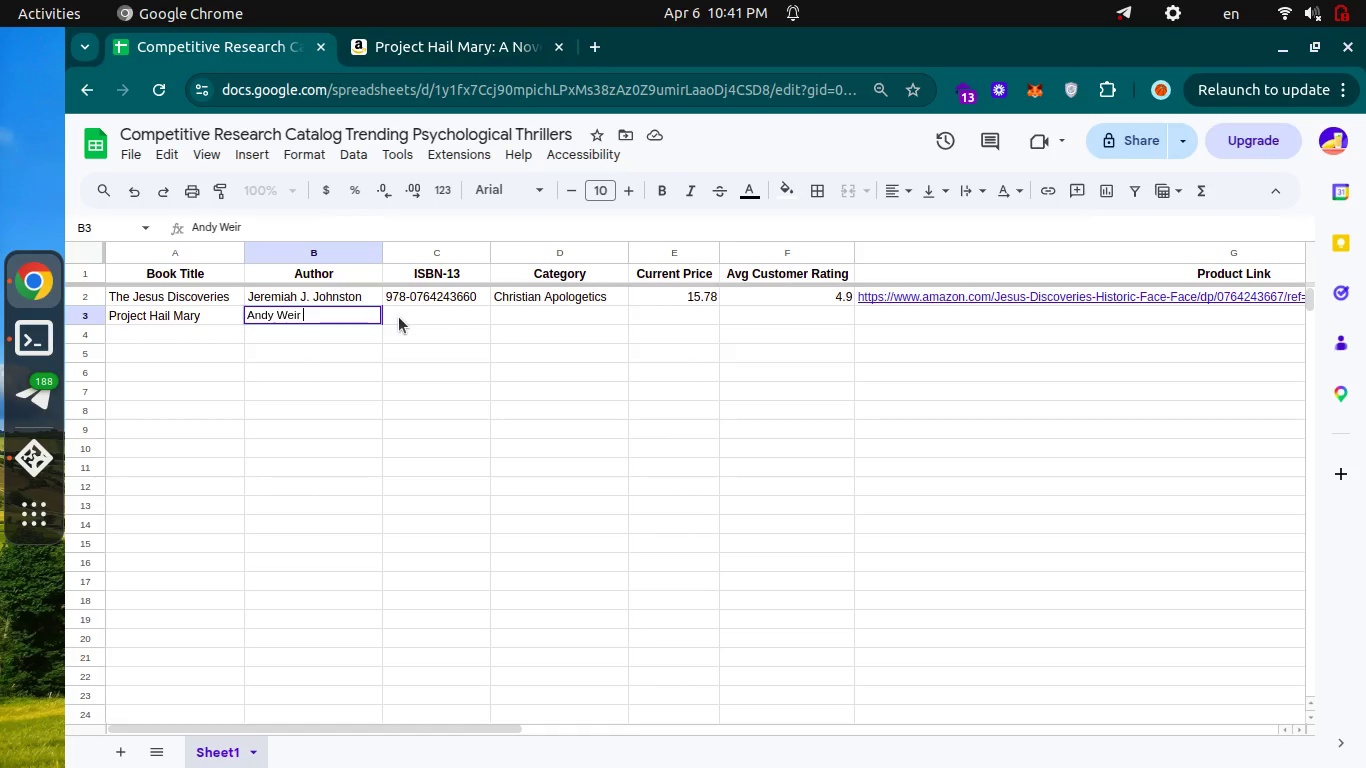 
key(Enter)
 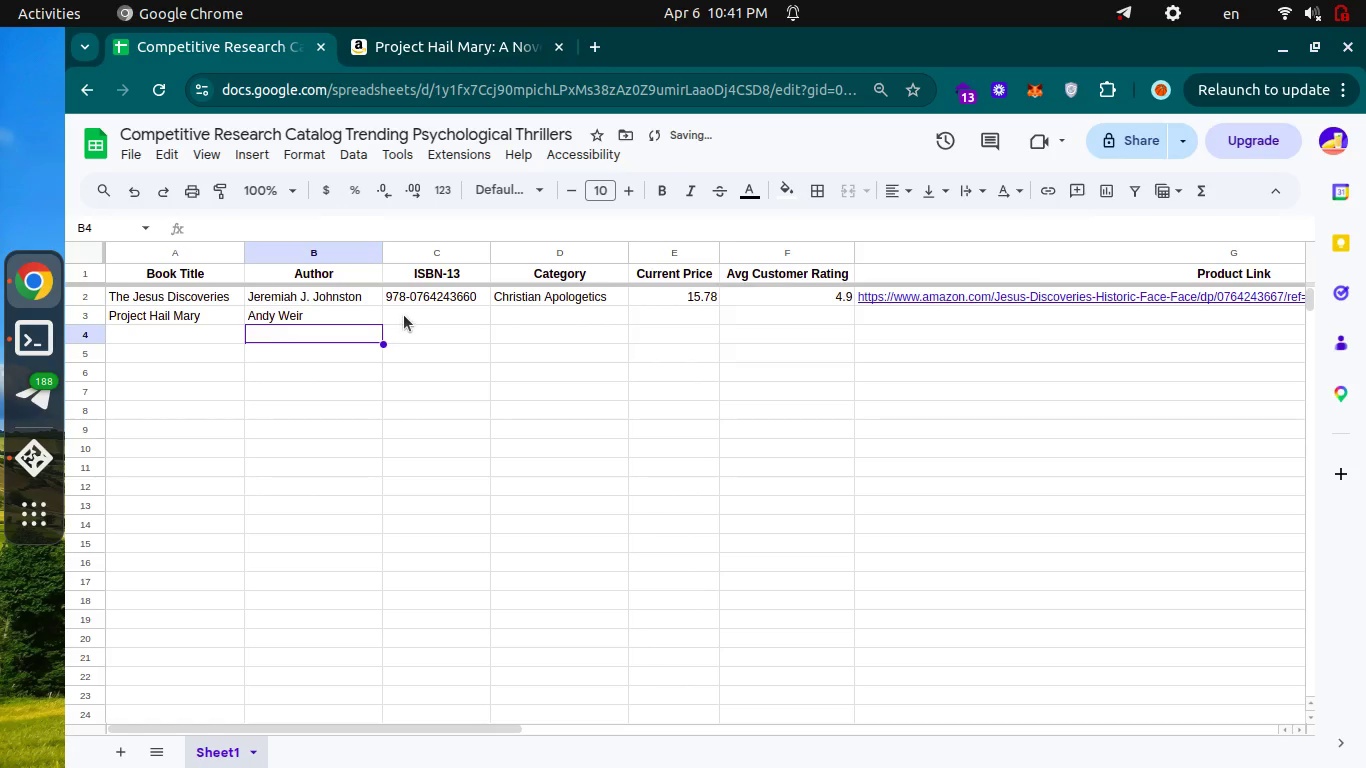 
left_click([404, 315])
 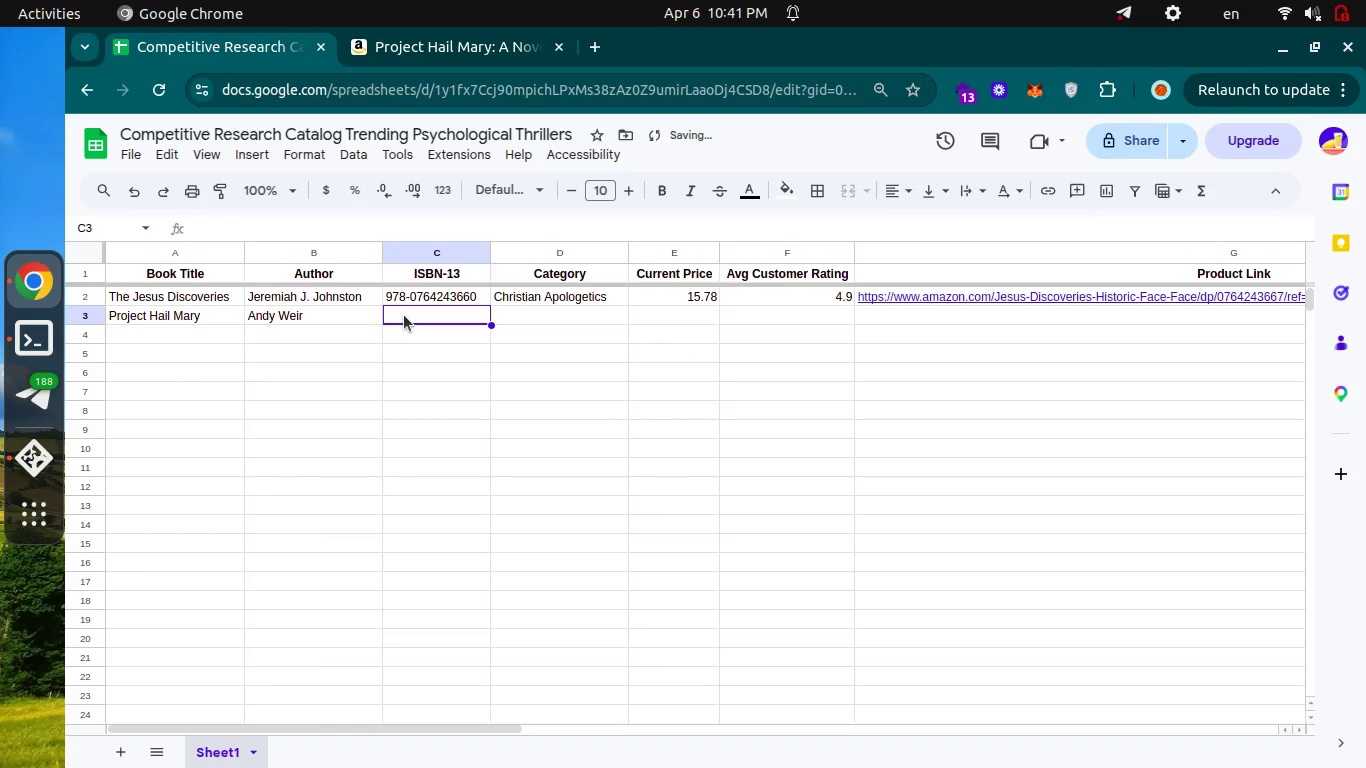 
key(Control+ControlLeft)
 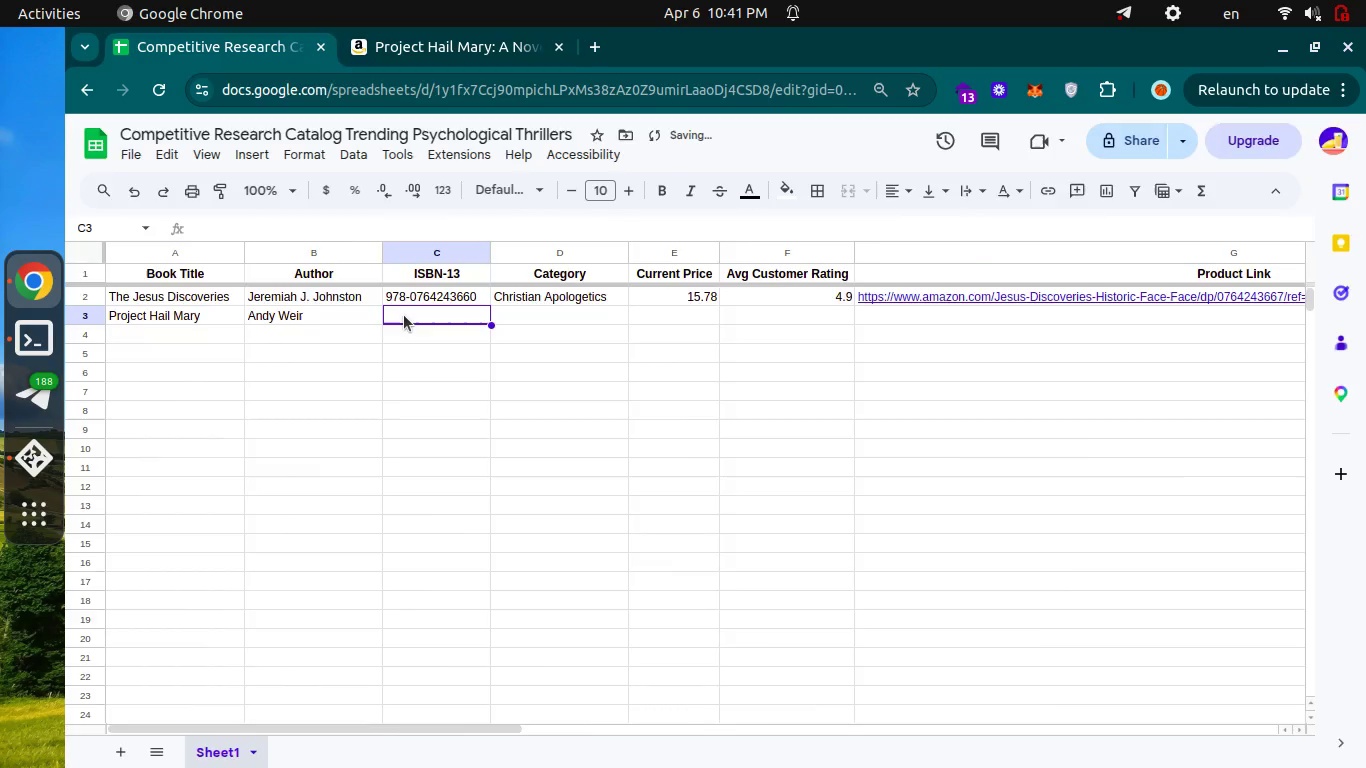 
key(Control+Tab)
 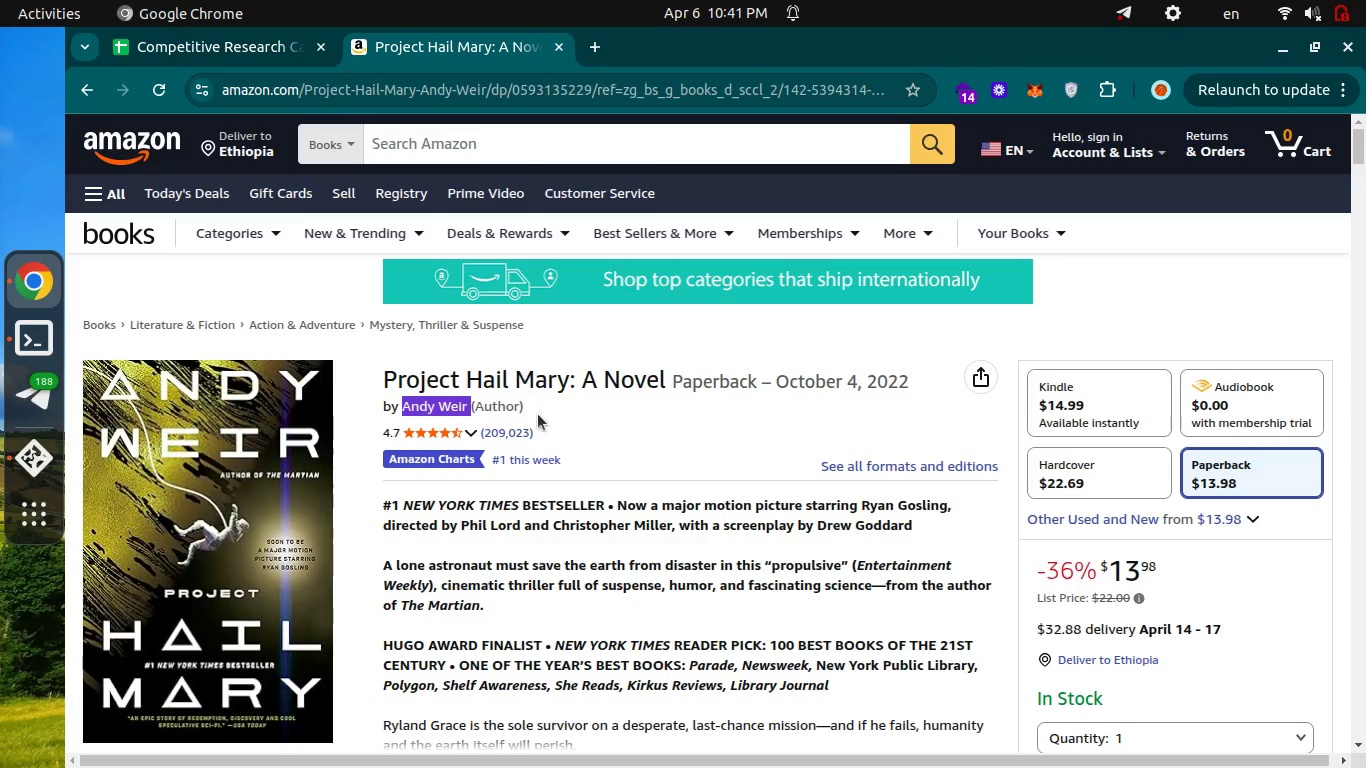 
scroll: coordinate [538, 414], scroll_direction: down, amount: 30.0
 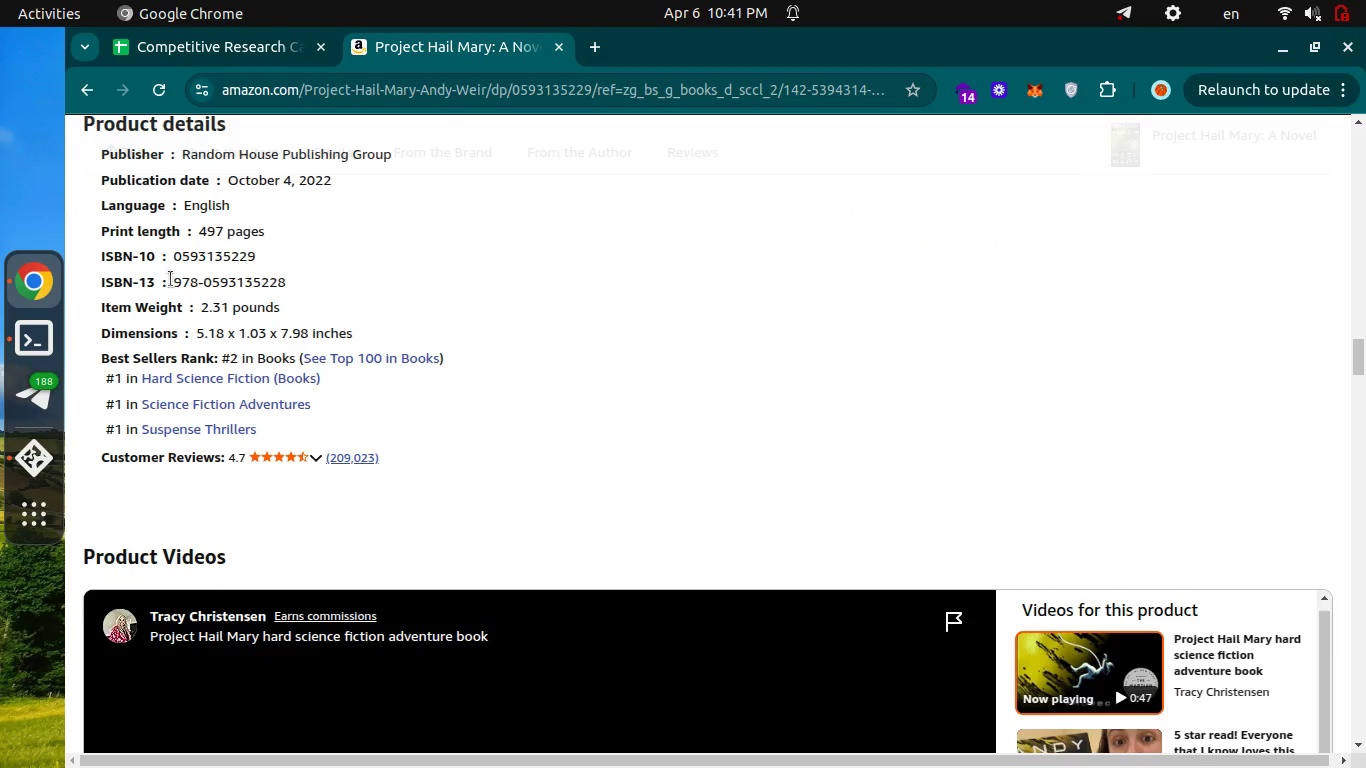 
left_click_drag(start_coordinate=[172, 279], to_coordinate=[288, 283])
 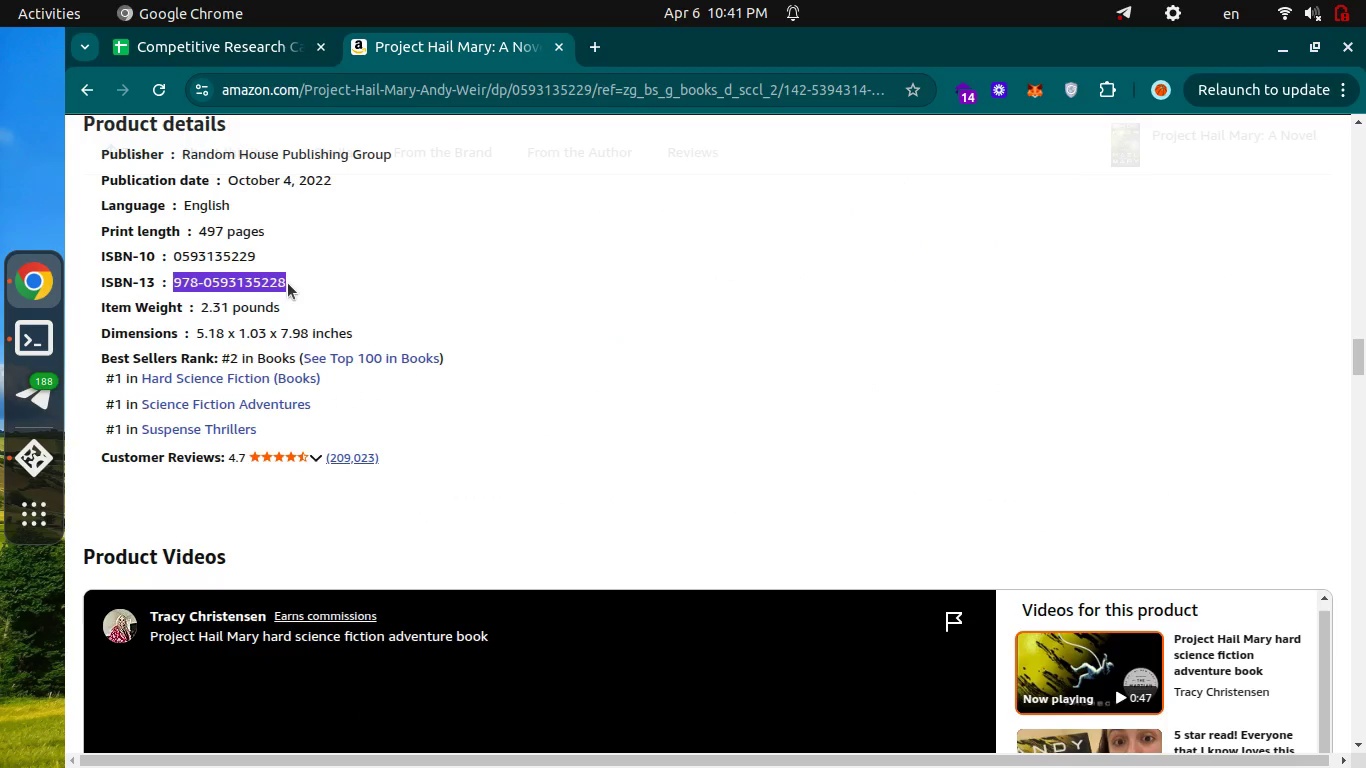 
key(Control+C)
 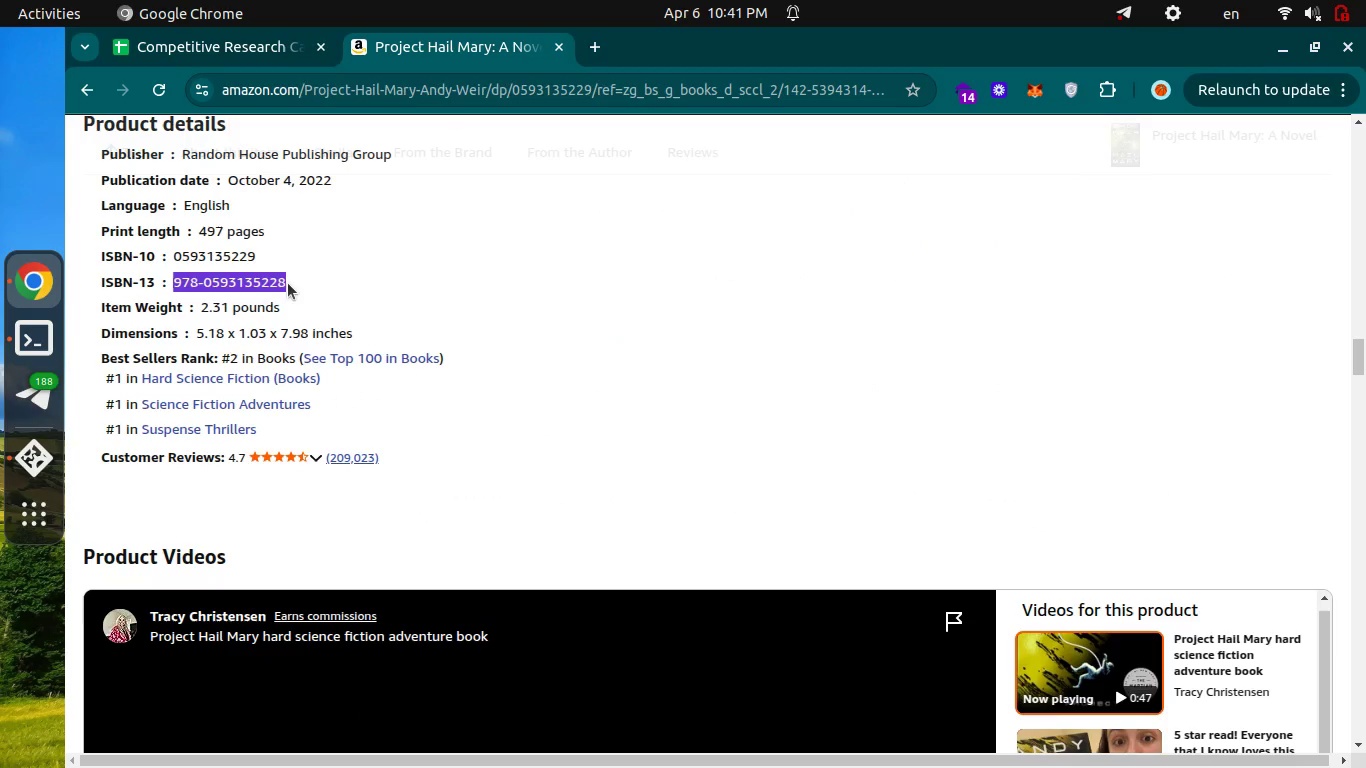 
key(Control+C)
 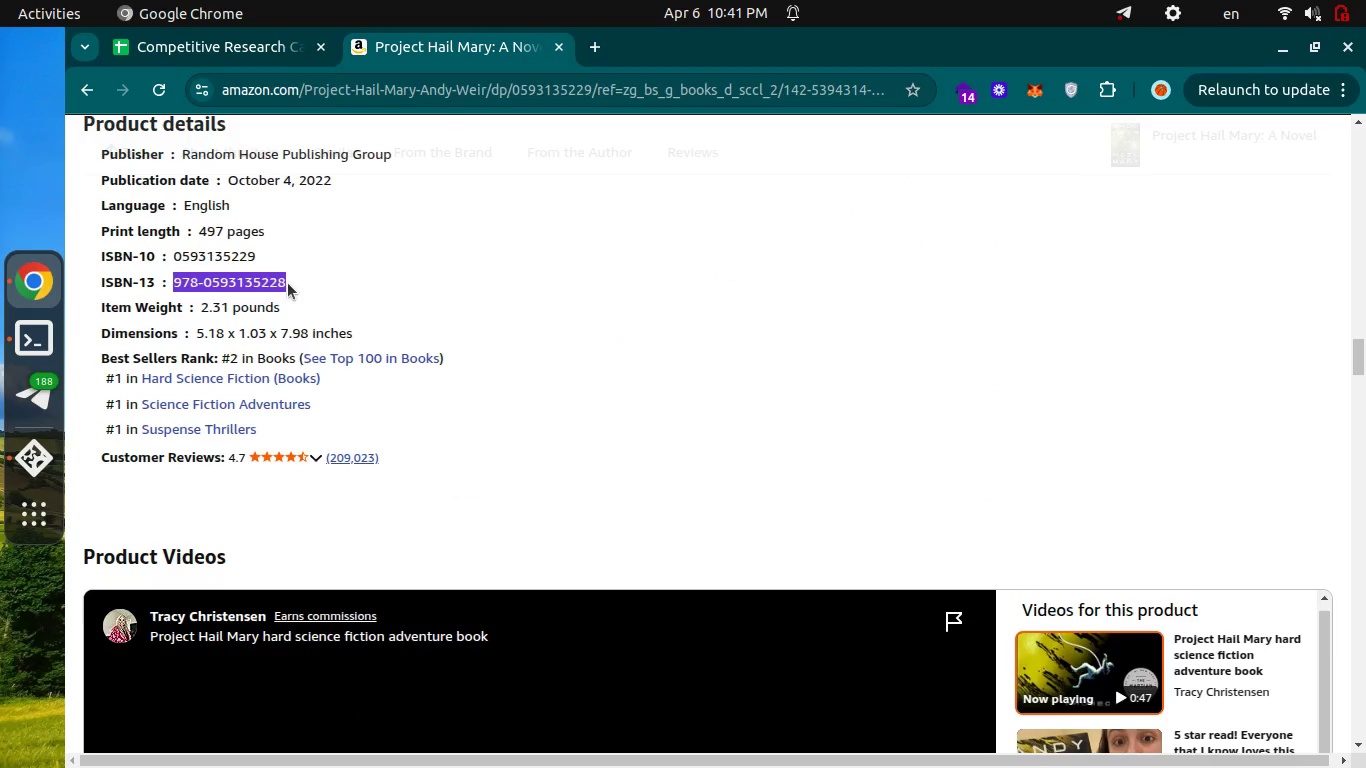 
key(Control+ControlLeft)
 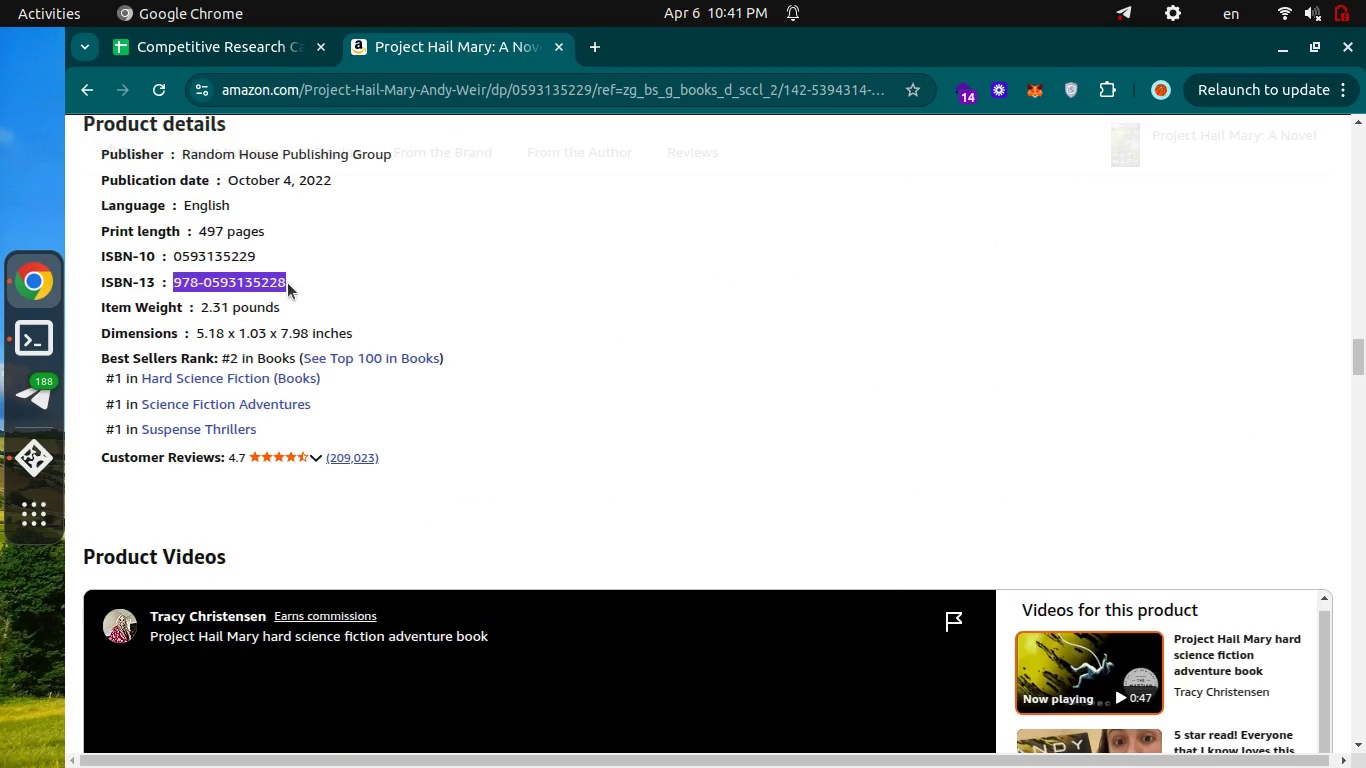 
key(Control+Tab)
 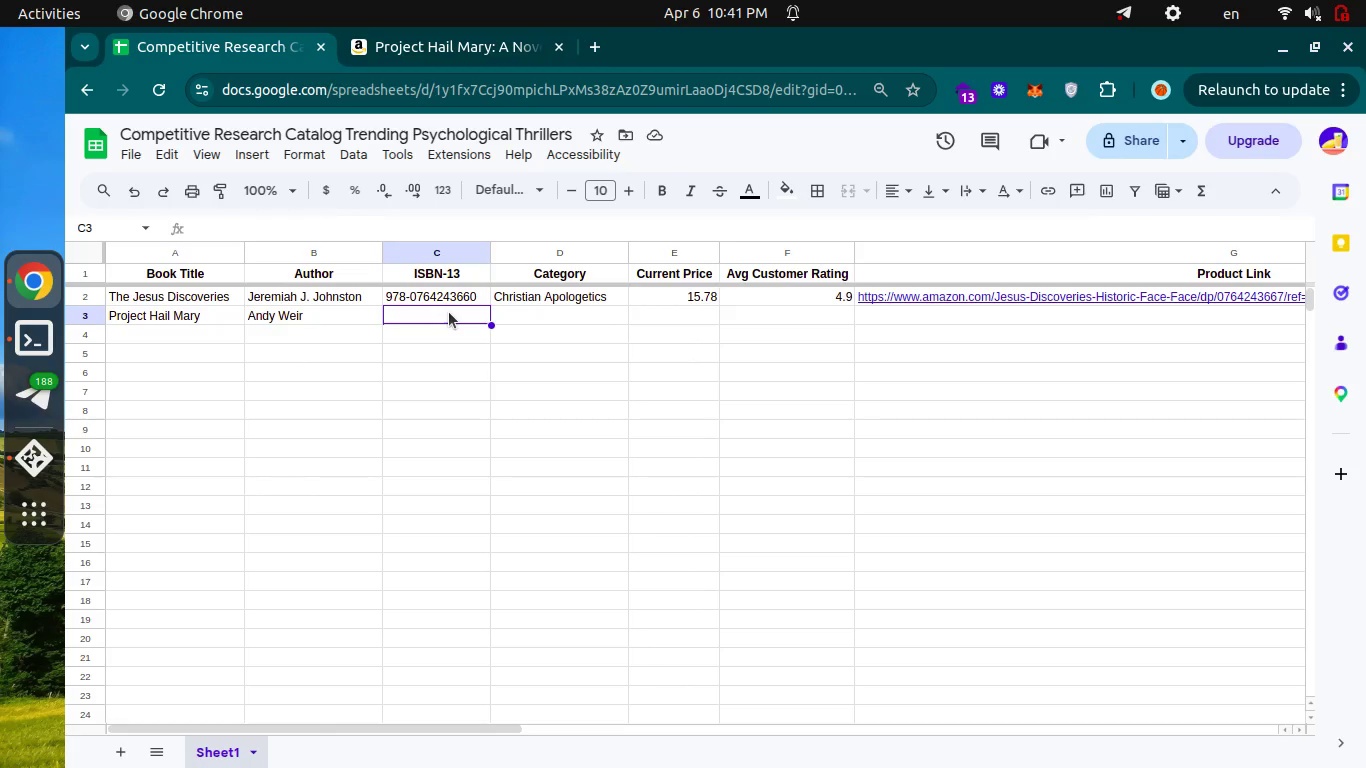 
key(Enter)
 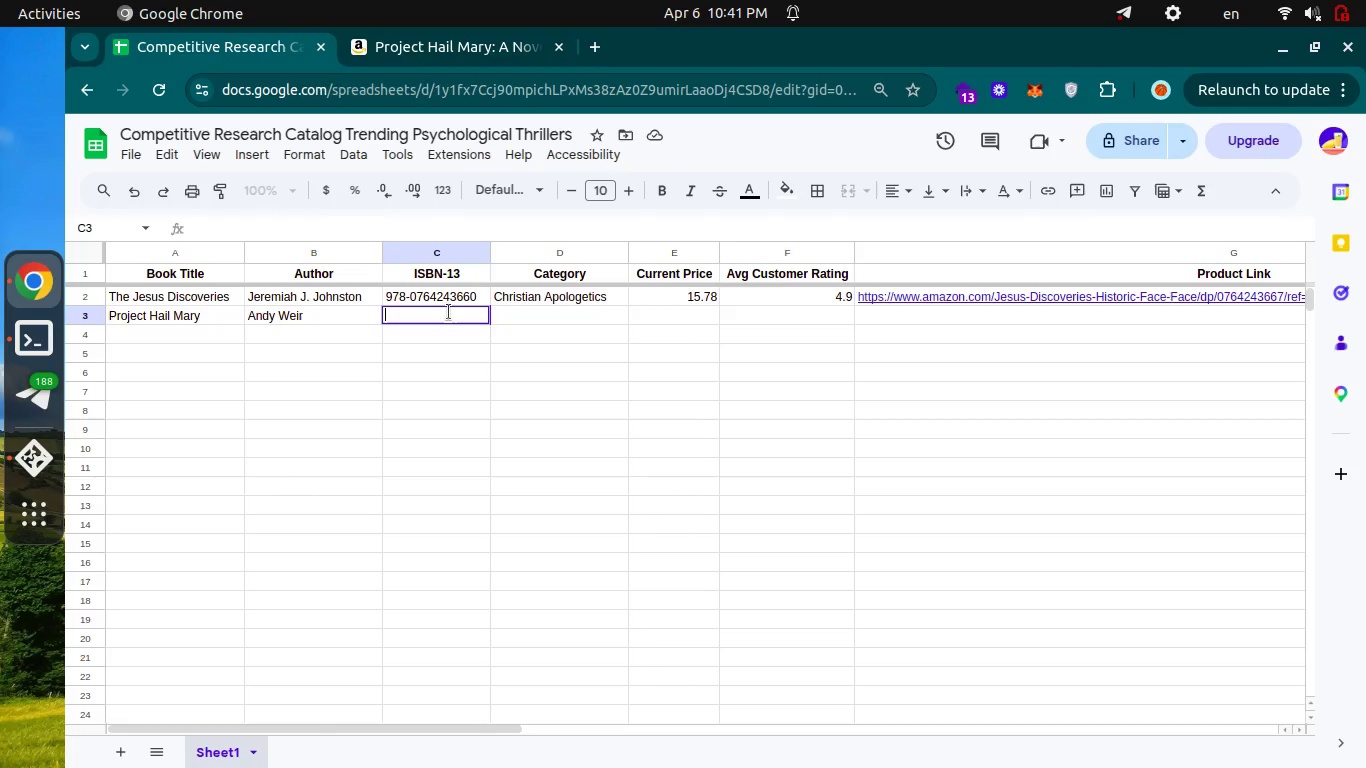 
key(Control+V)
 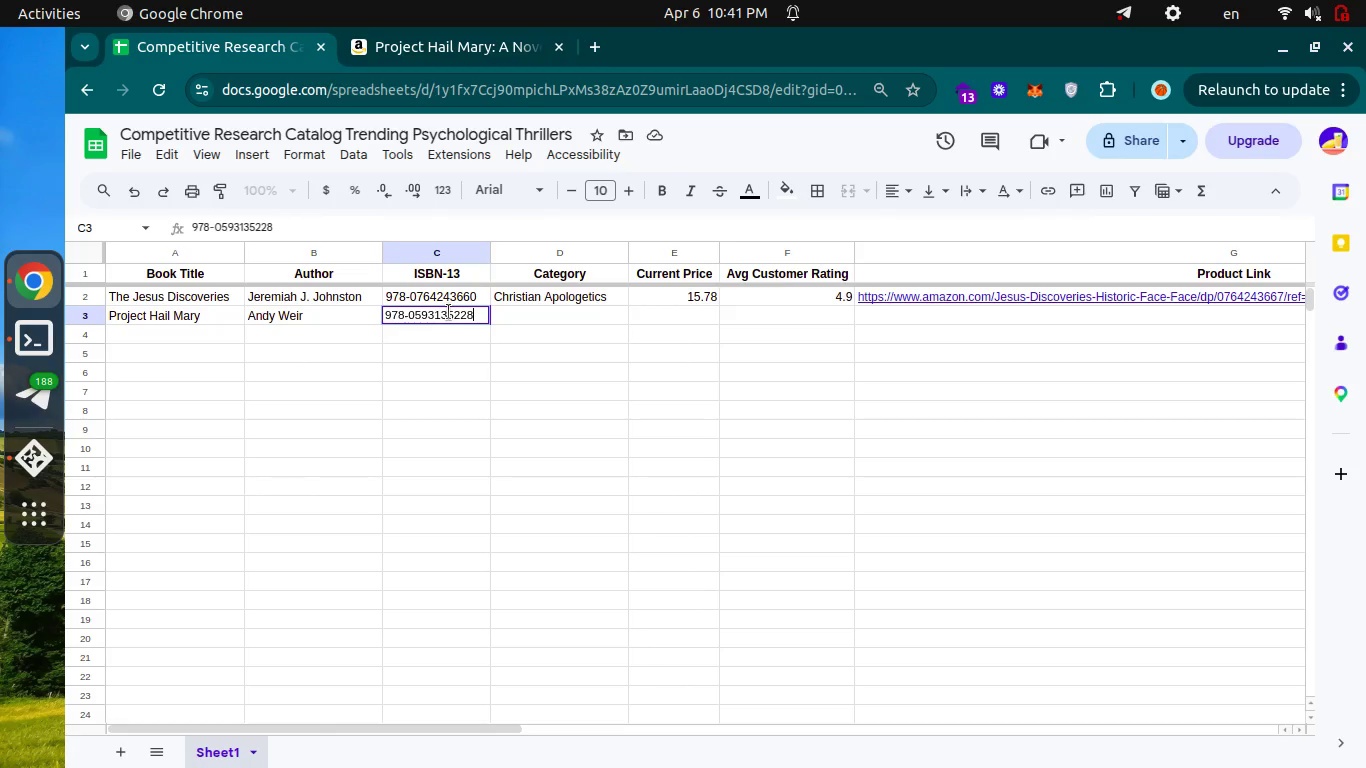 
key(Enter)
 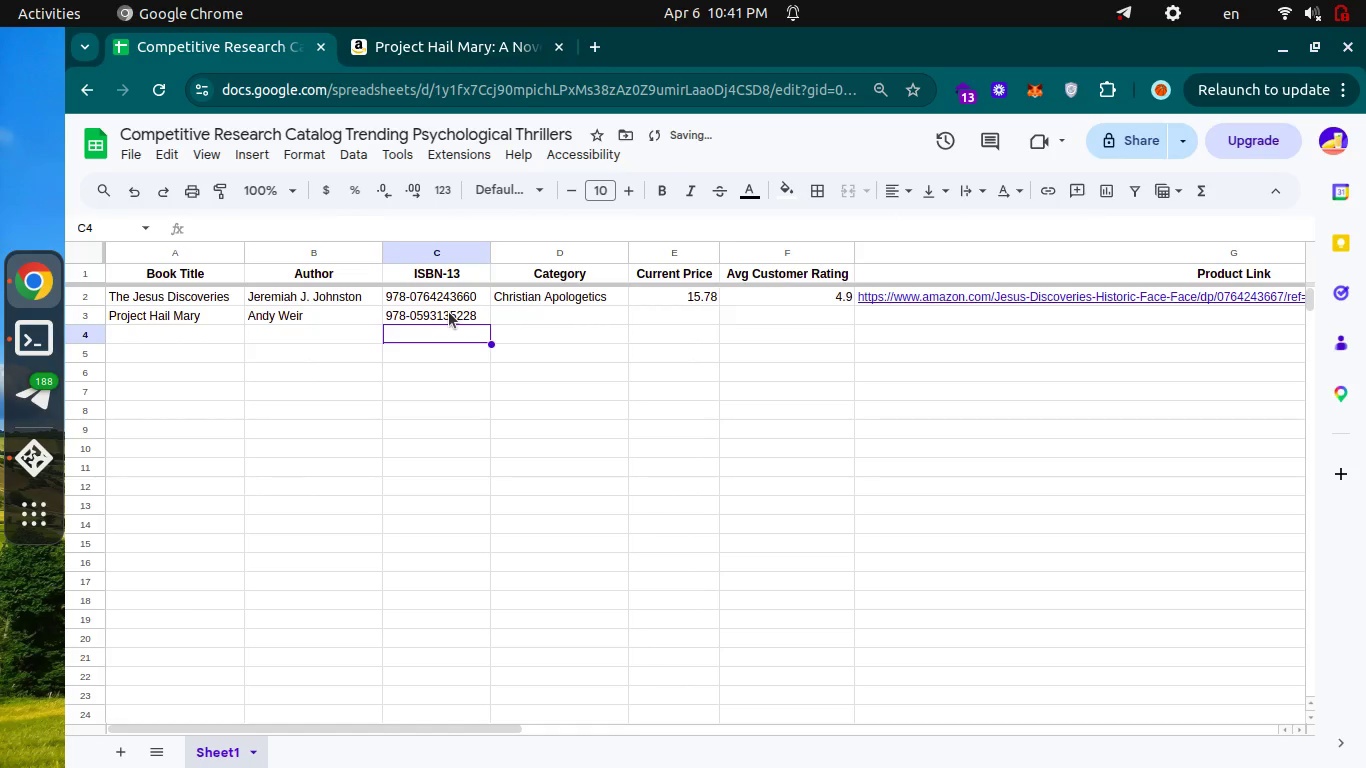 
key(Control+ControlLeft)
 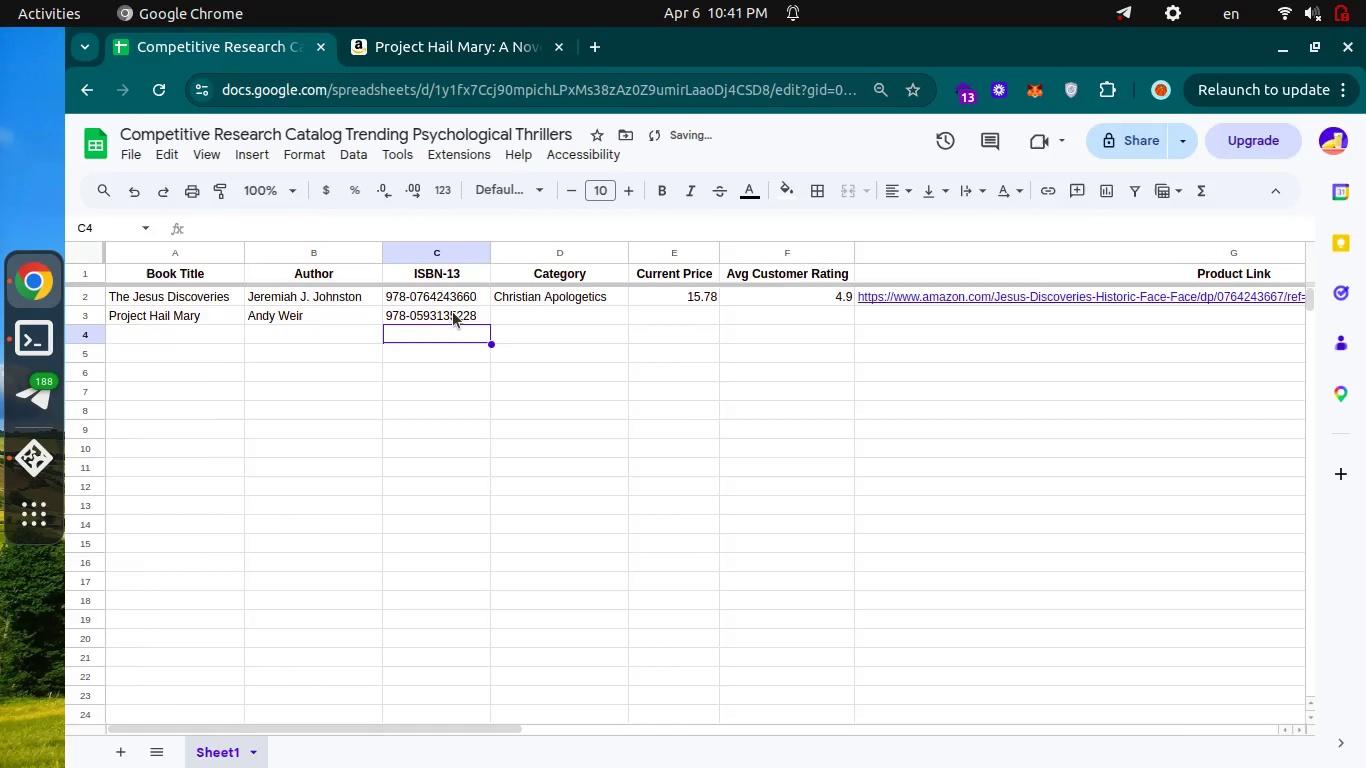 
key(Control+Tab)
 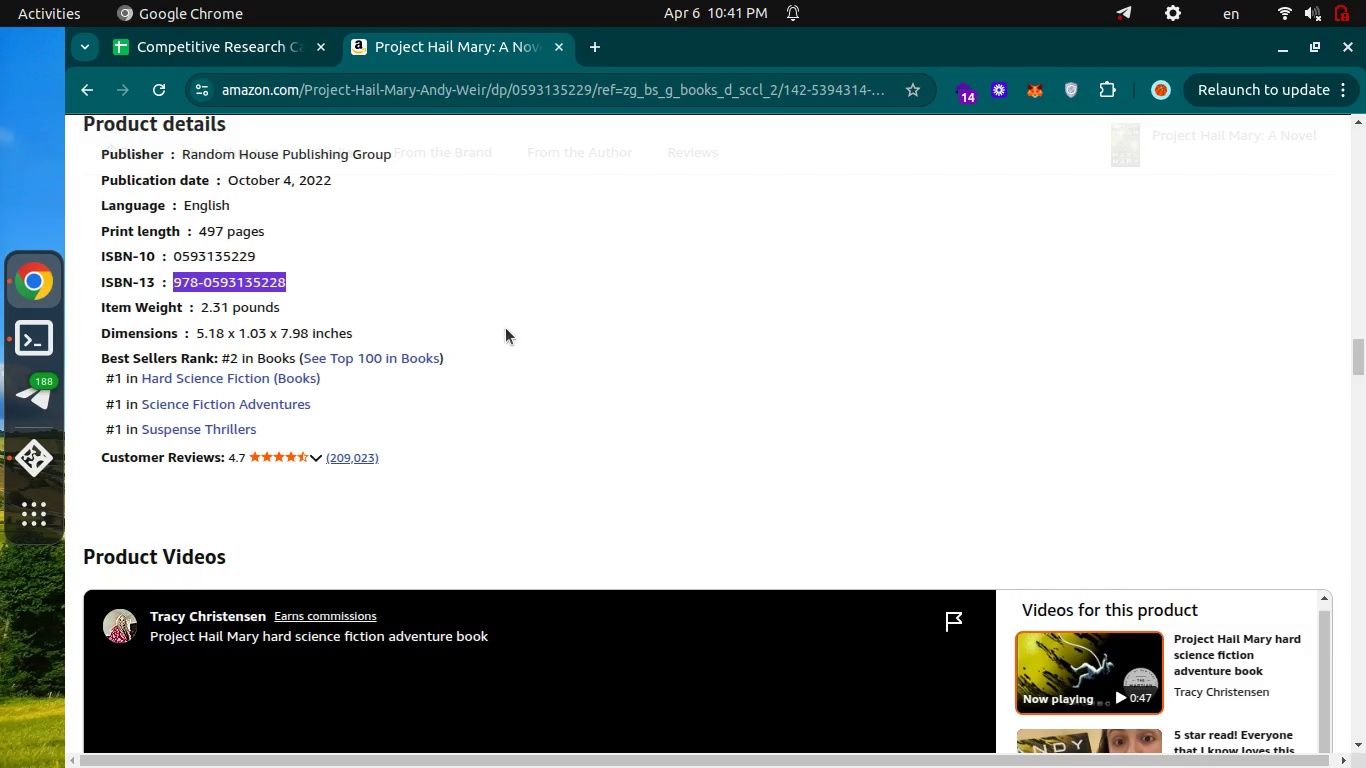 
key(Control+ControlLeft)
 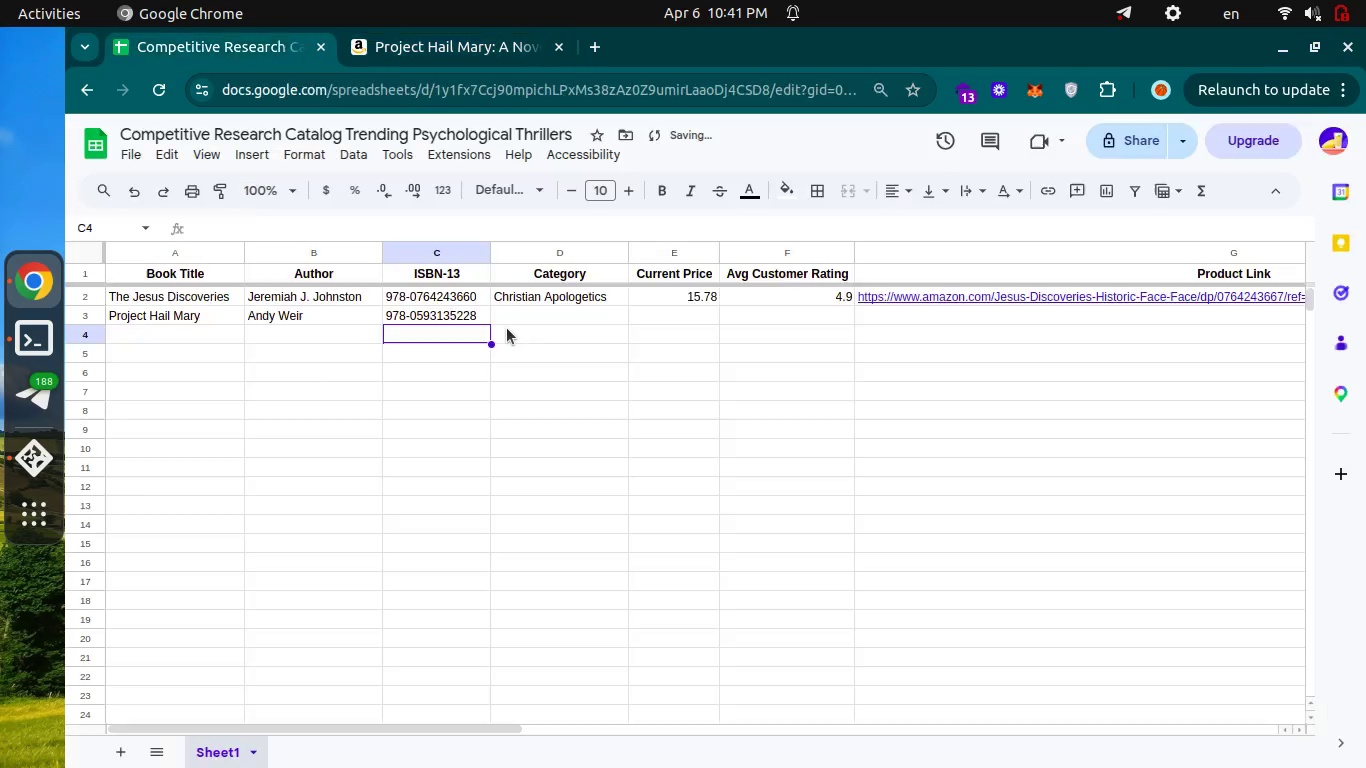 
key(Control+Tab)
 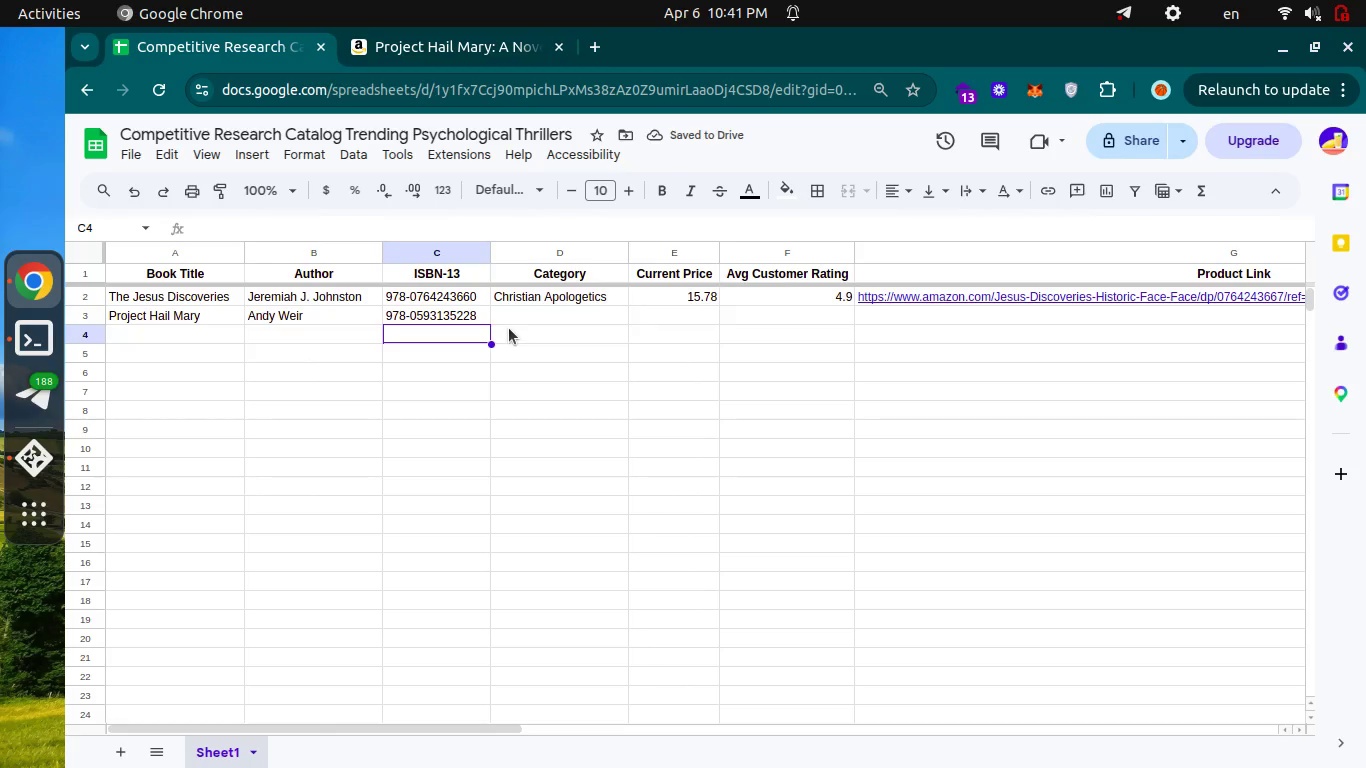 
key(Control+Tab)
 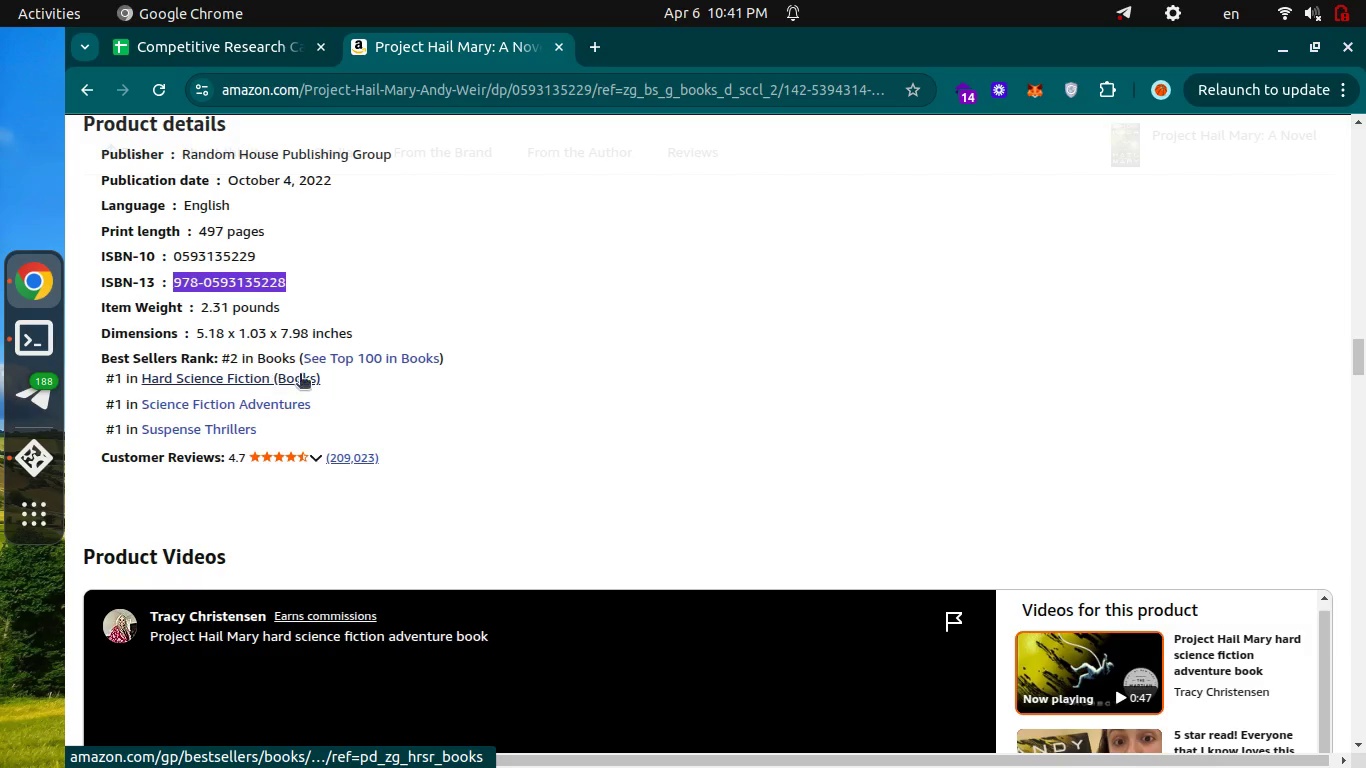 
left_click_drag(start_coordinate=[330, 376], to_coordinate=[141, 376])
 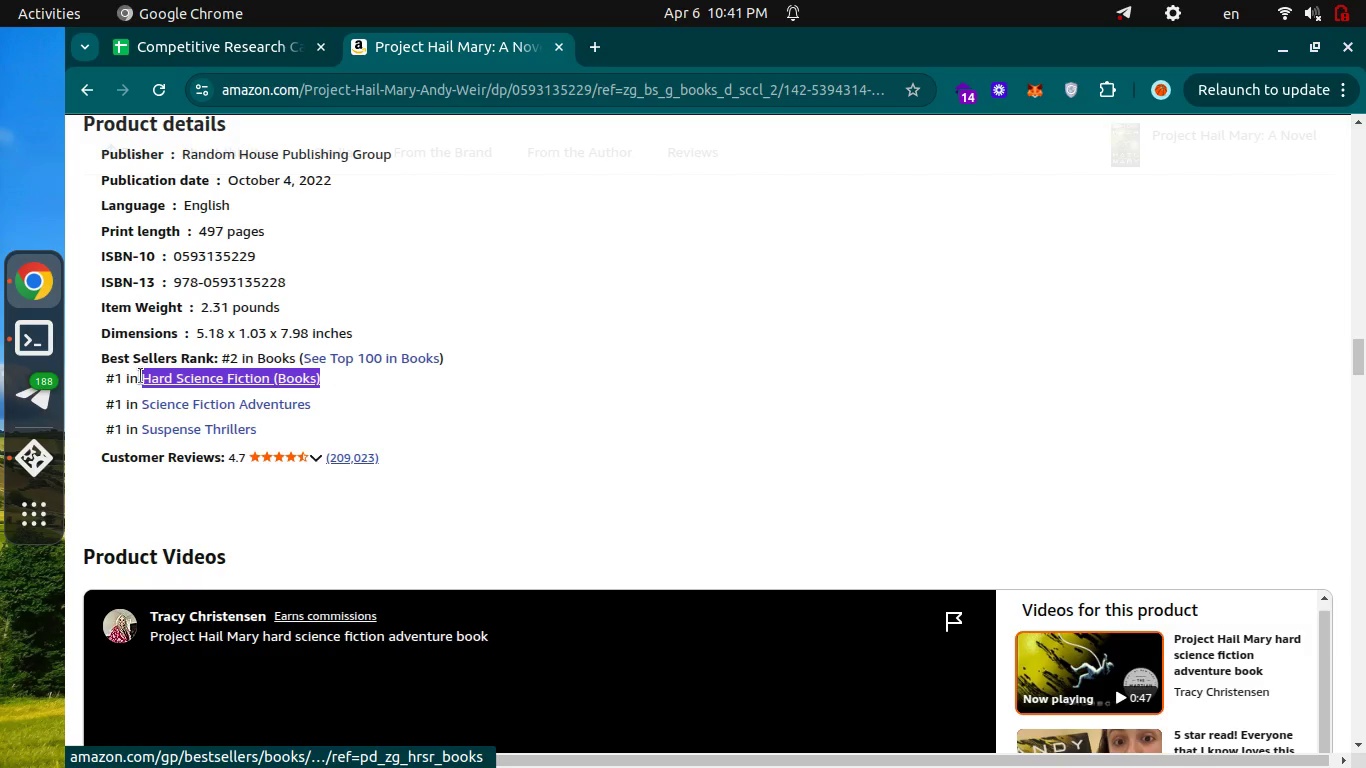 
key(Control+C)
 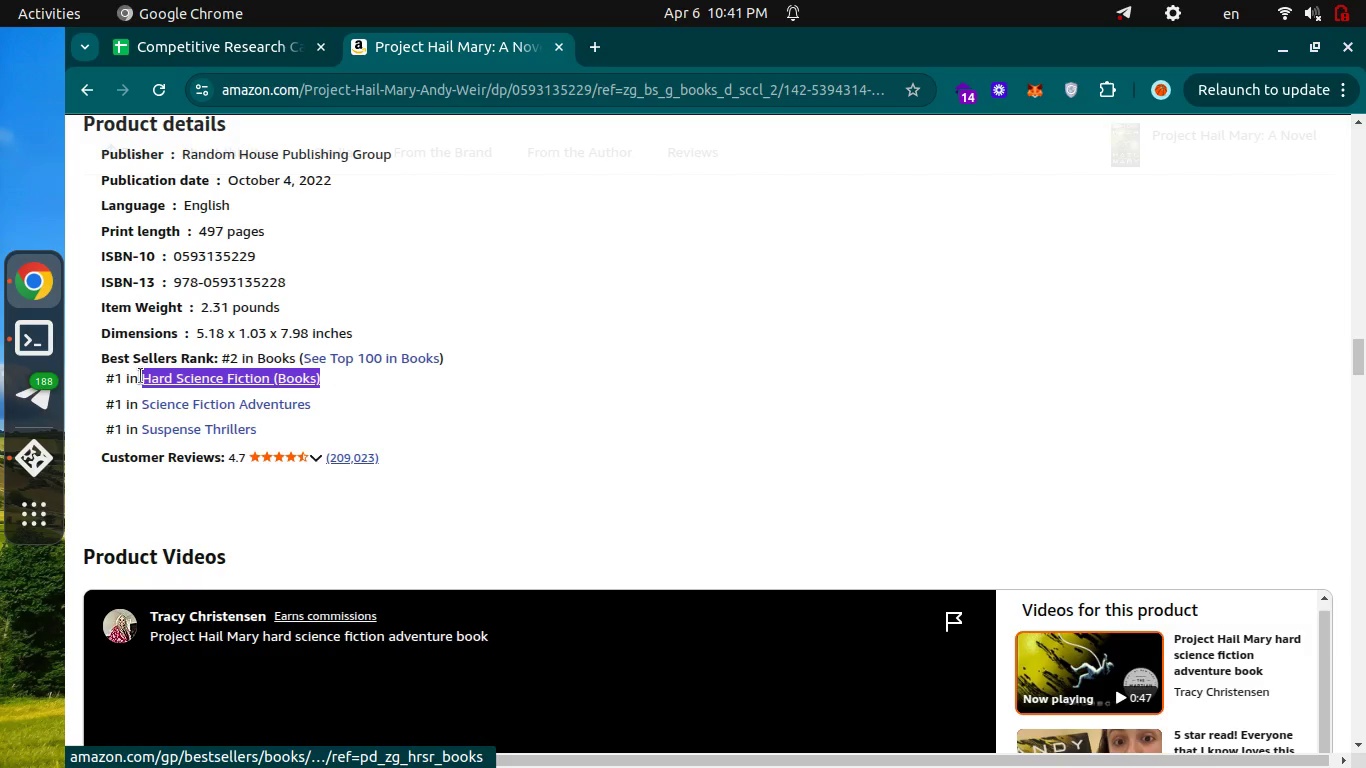 
key(Control+C)
 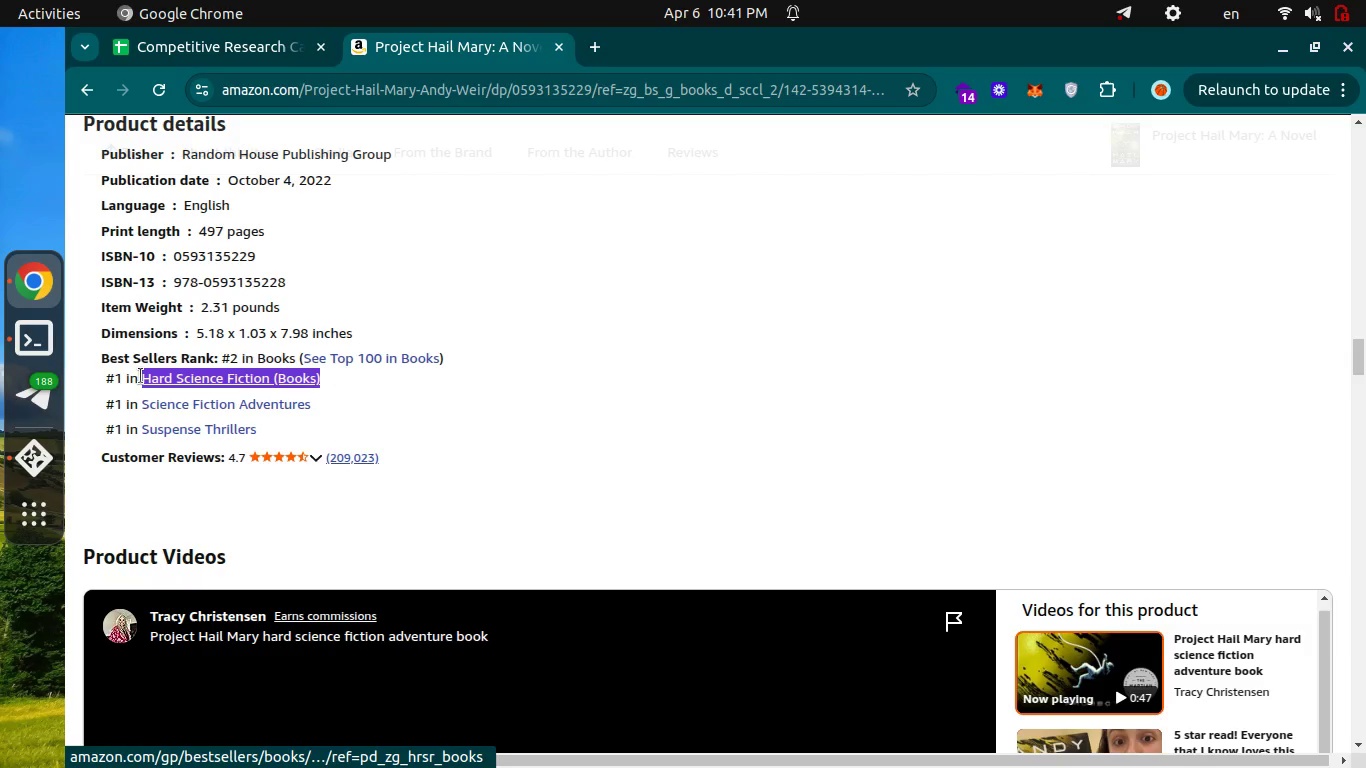 
key(Control+ControlLeft)
 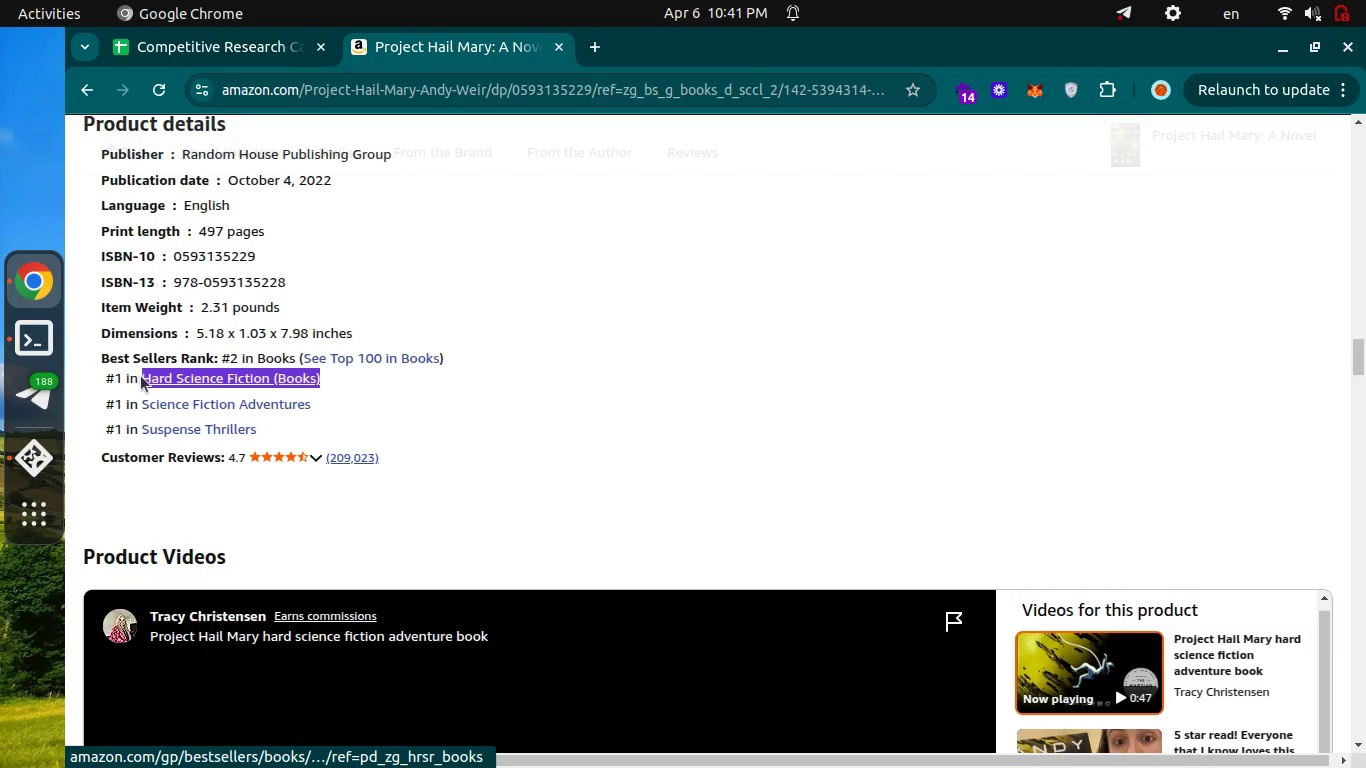 
key(Control+Tab)
 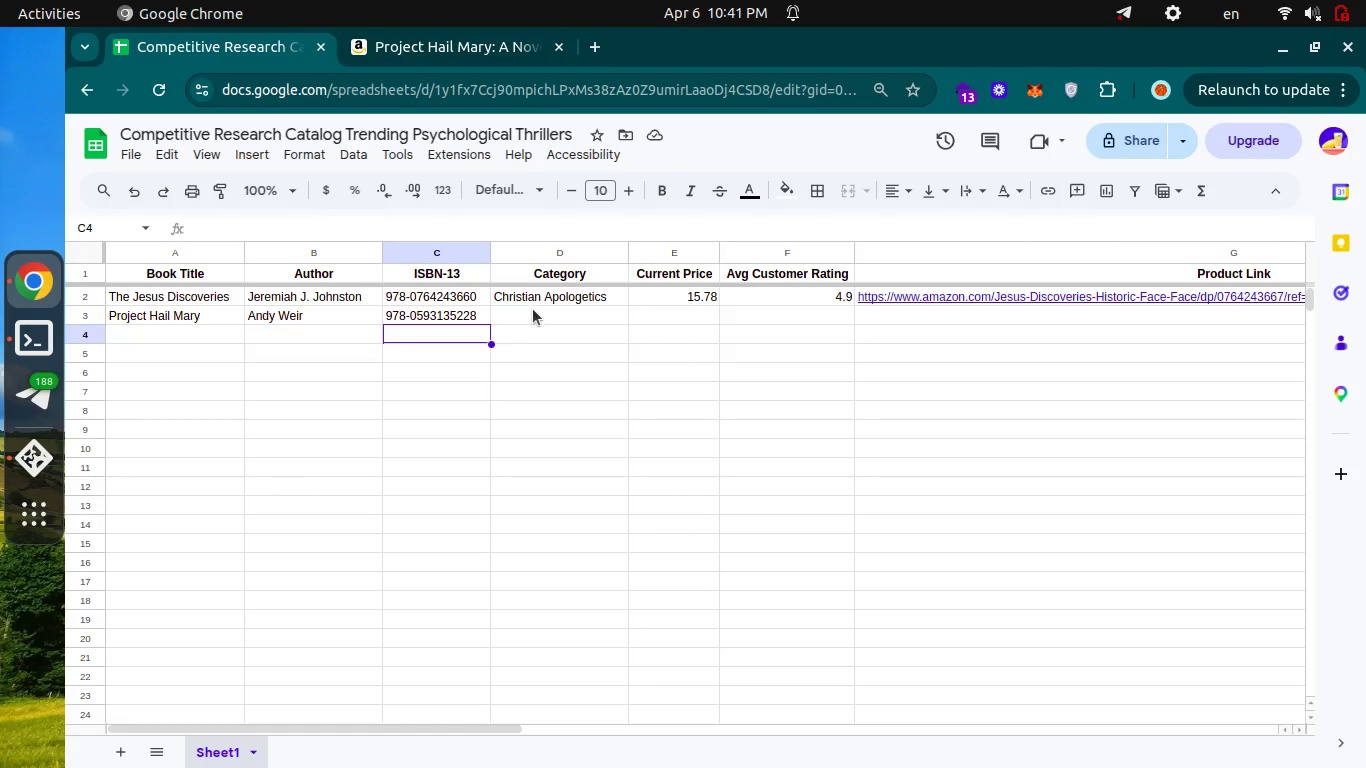 
left_click([533, 309])
 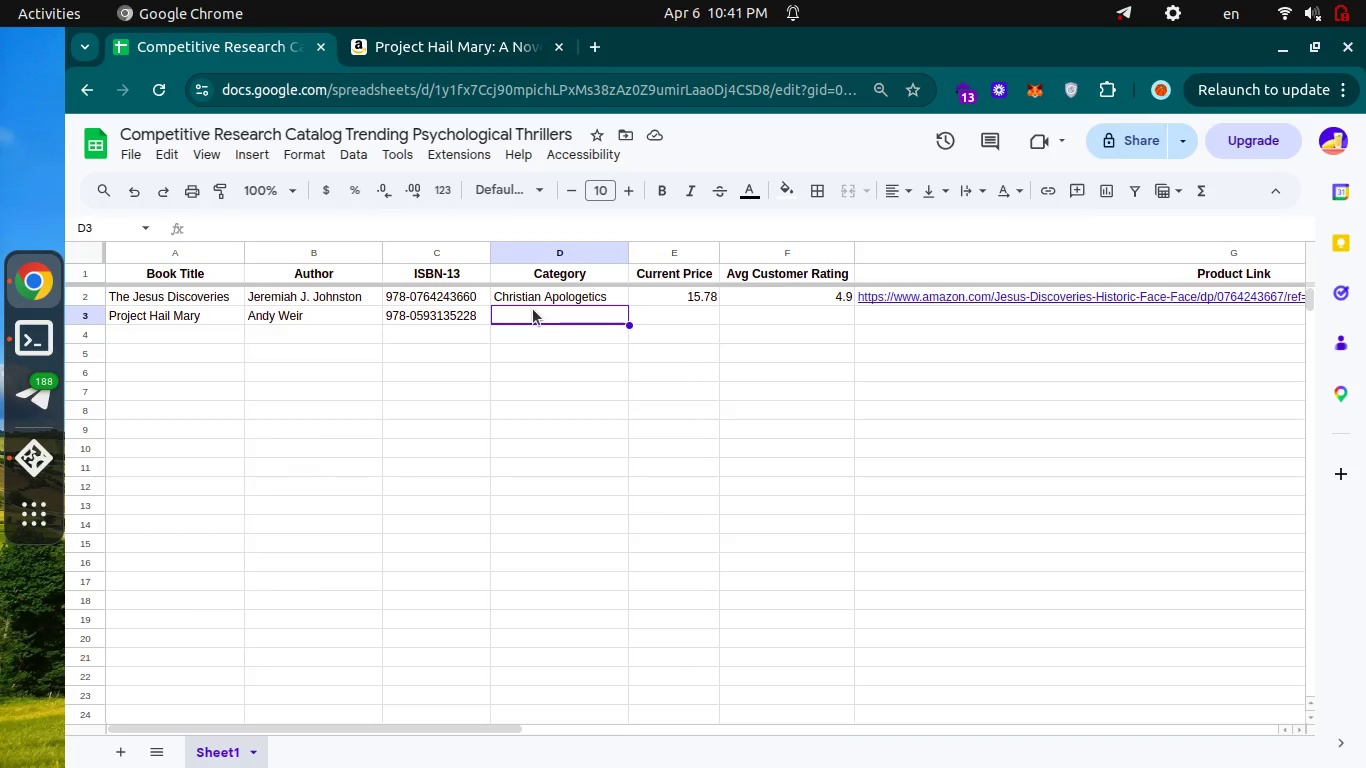 
key(Enter)
 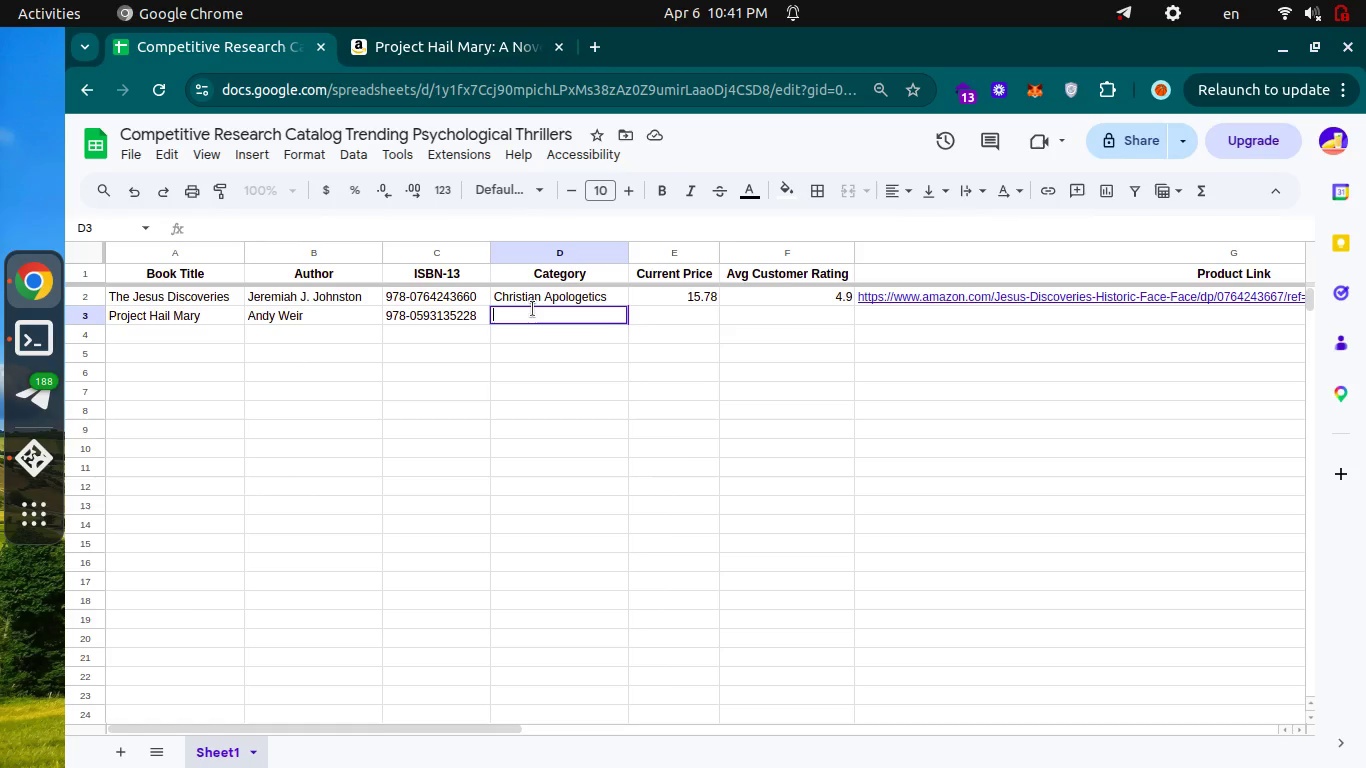 
key(Control+V)
 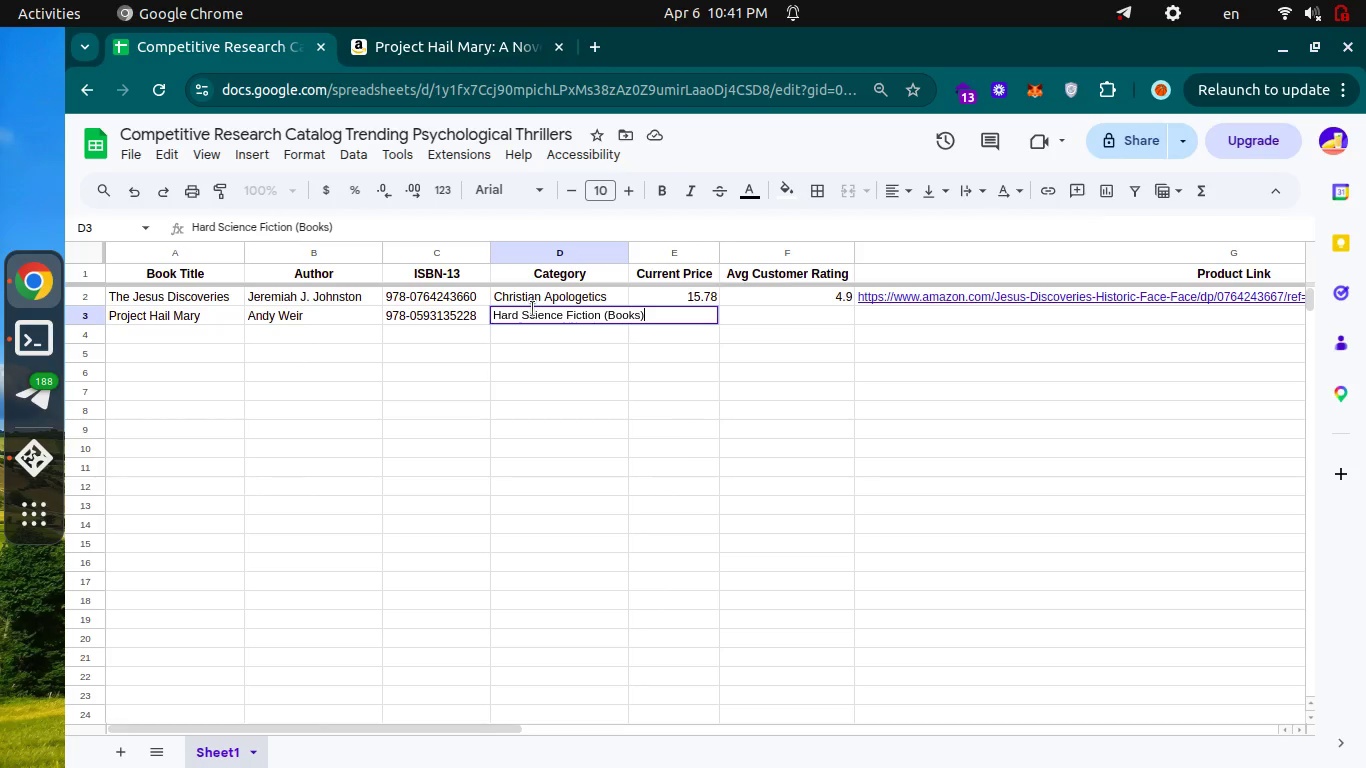 
key(Backspace)
 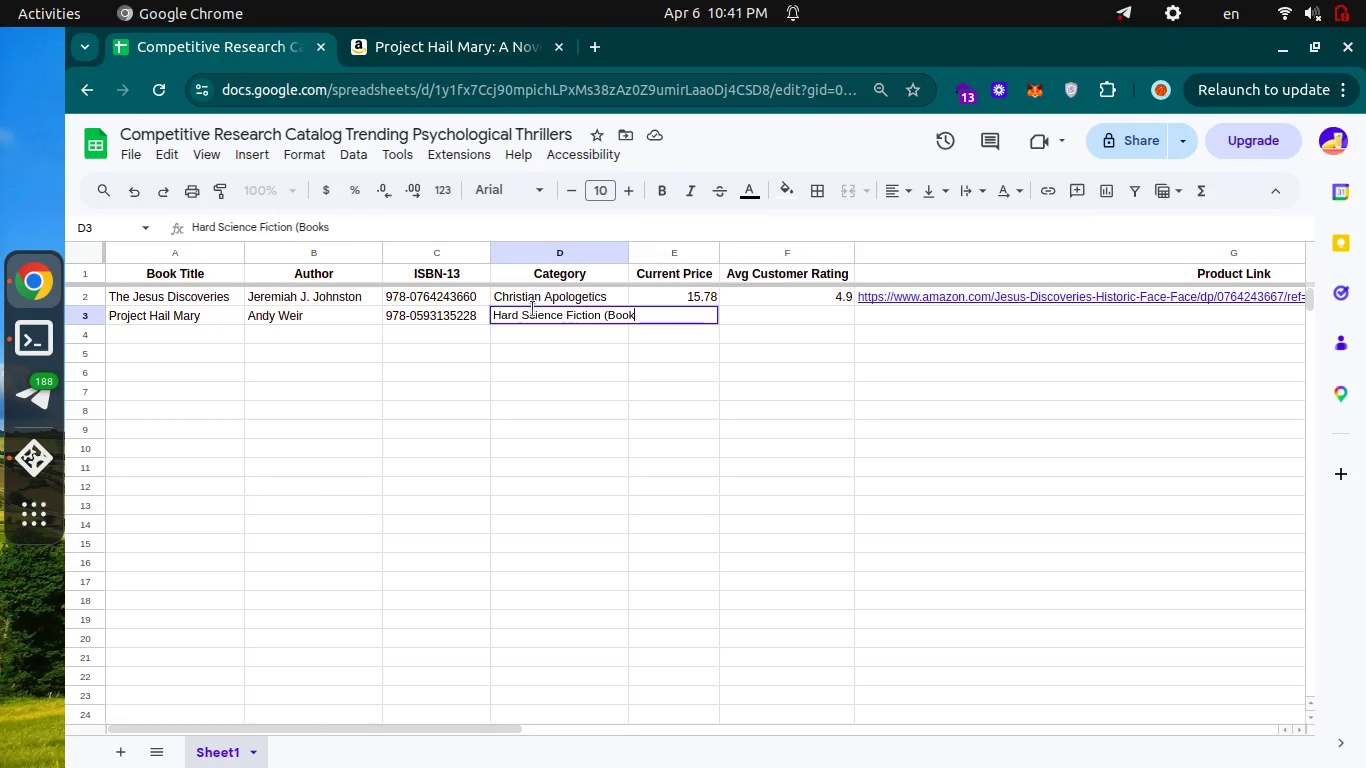 
key(Backspace)
 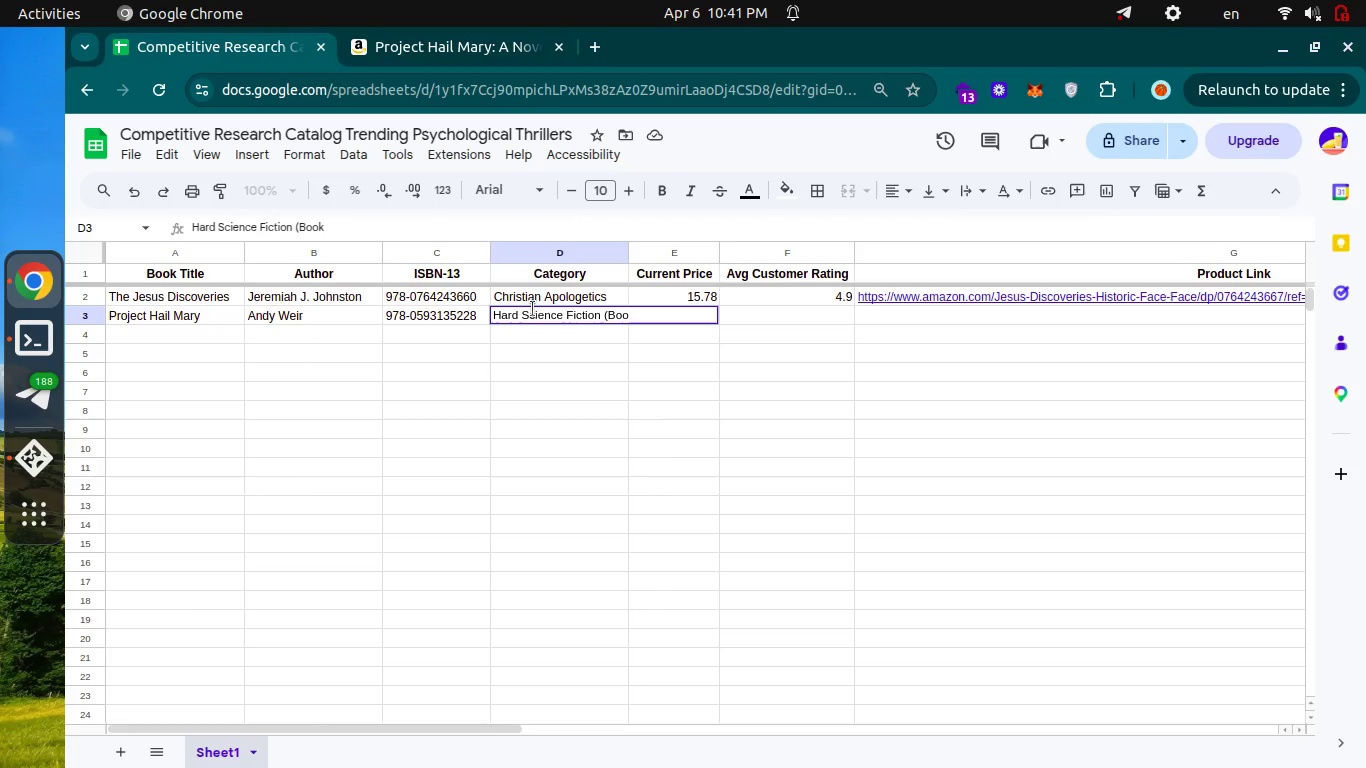 
key(Backspace)
 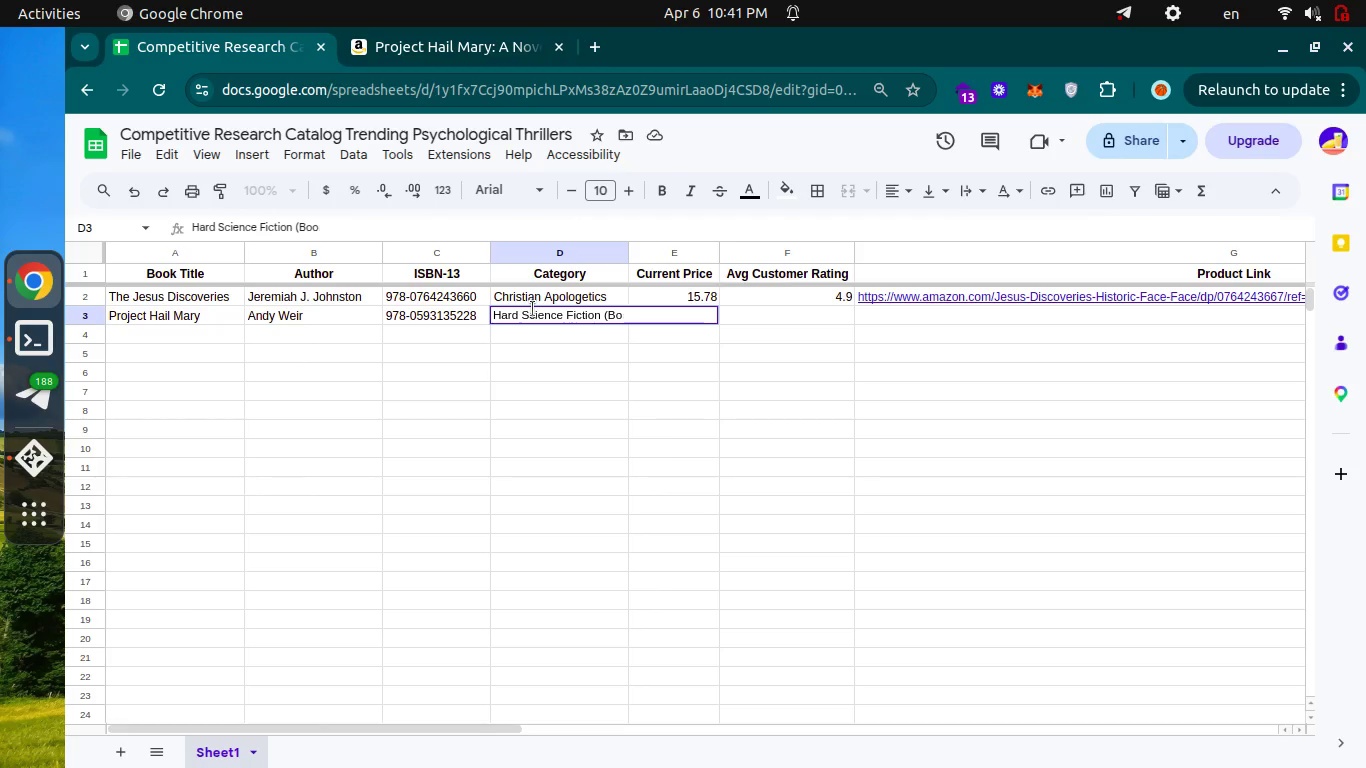 
key(Backspace)
 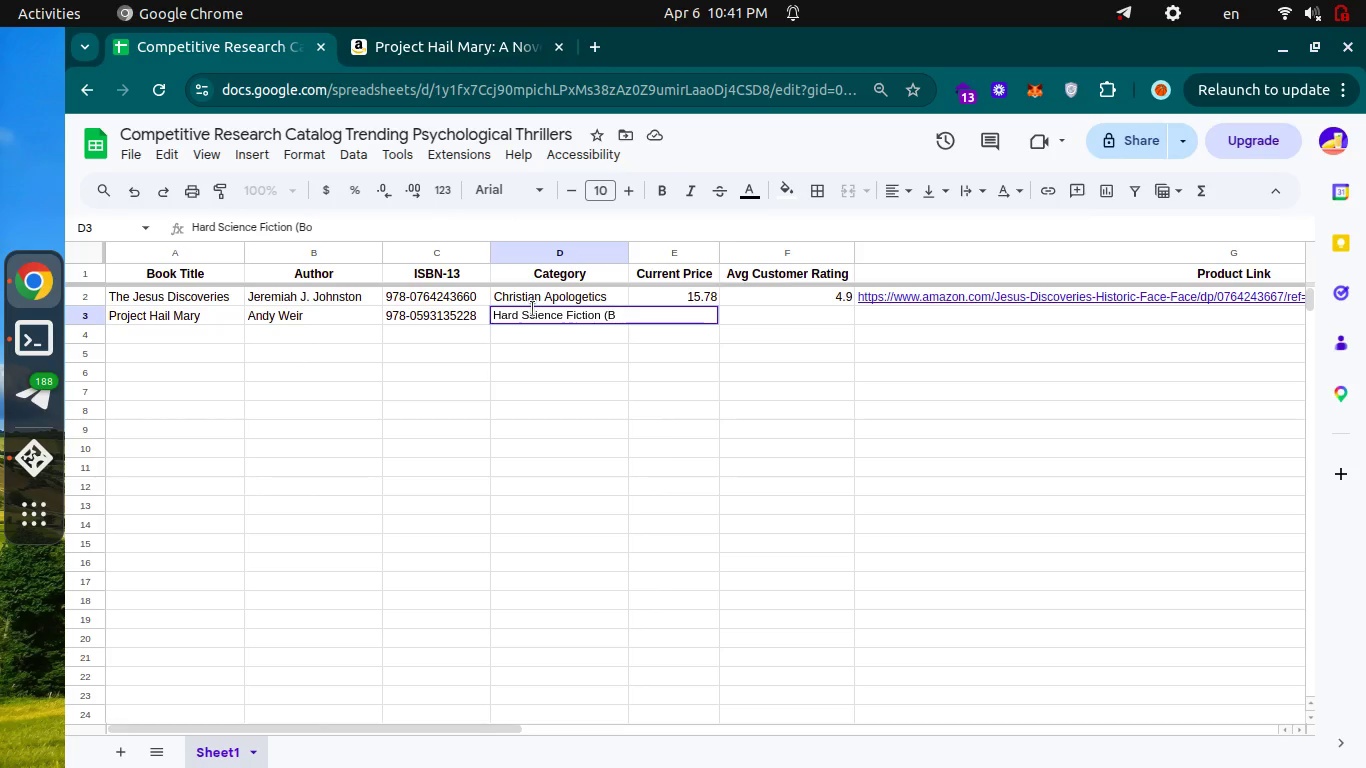 
key(Backspace)
 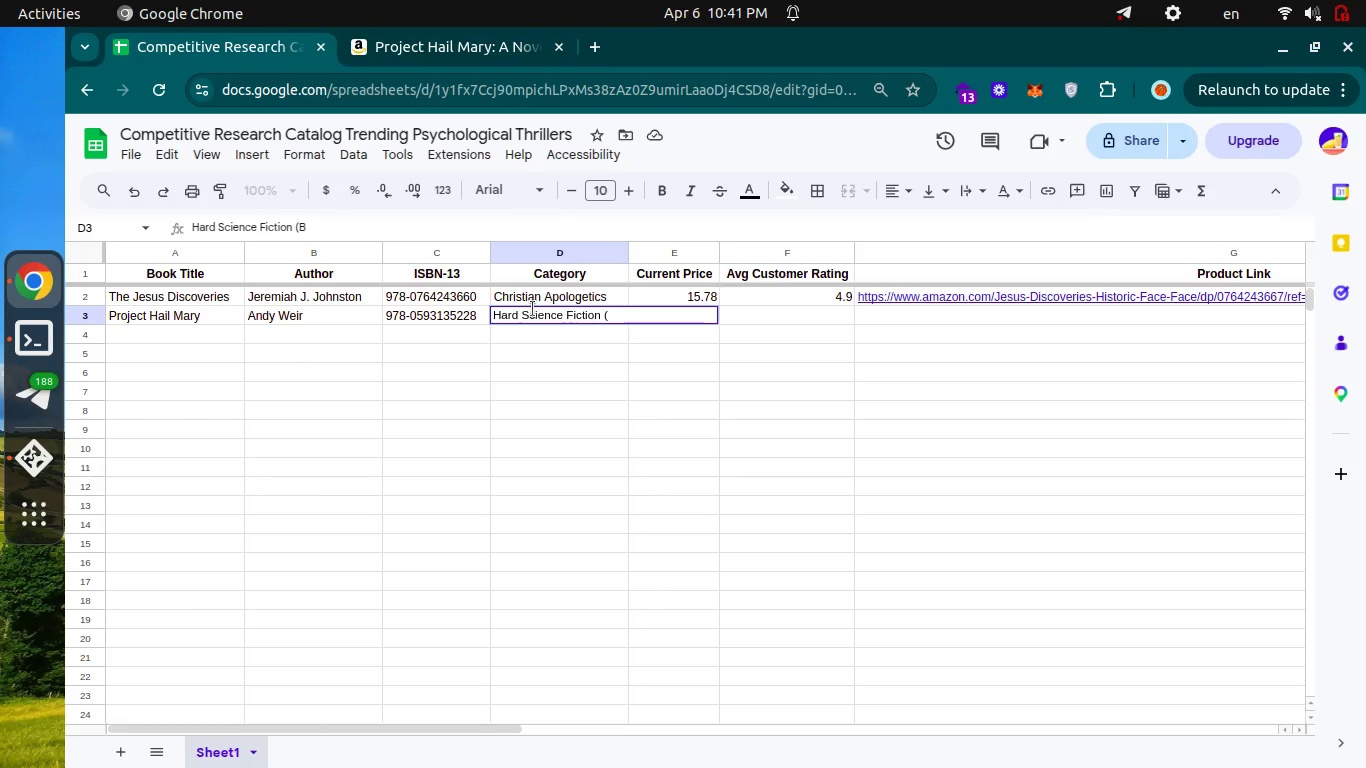 
key(Backspace)
 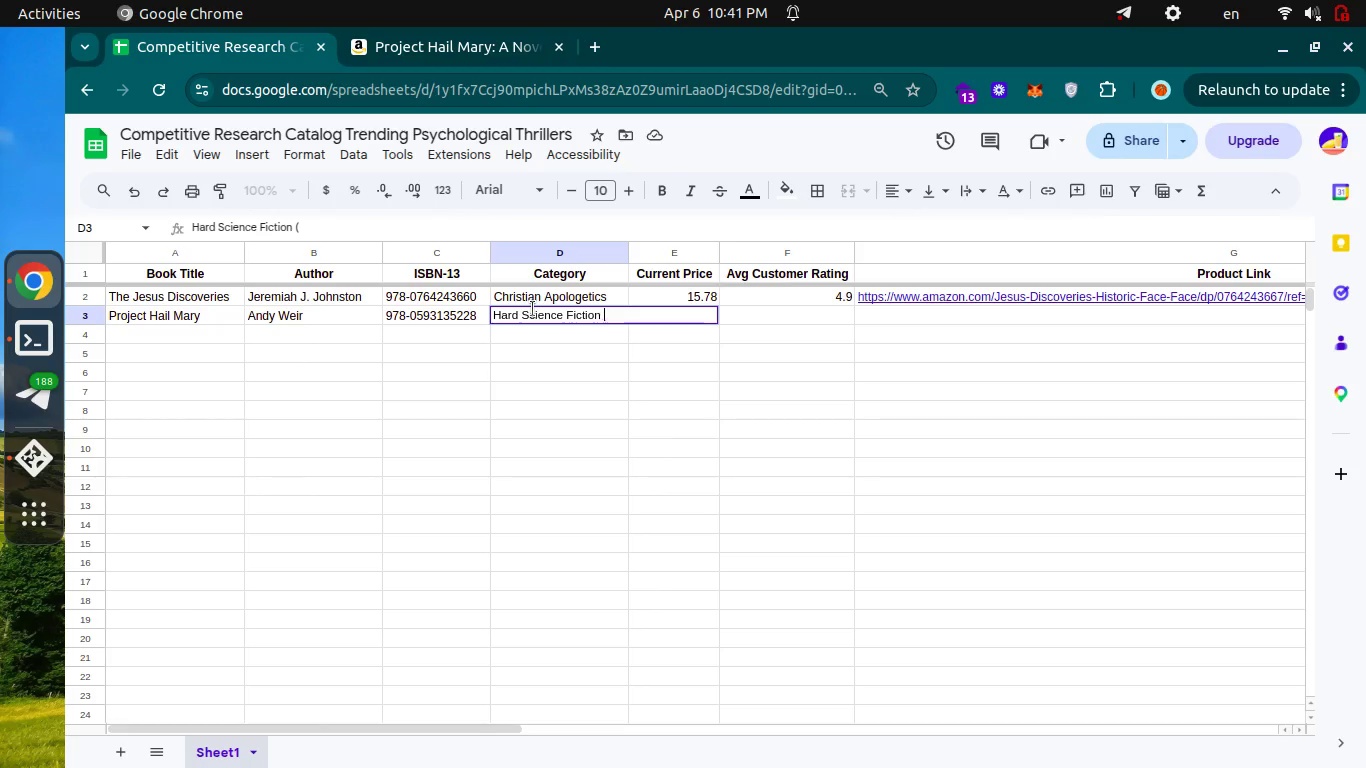 
key(Backspace)
 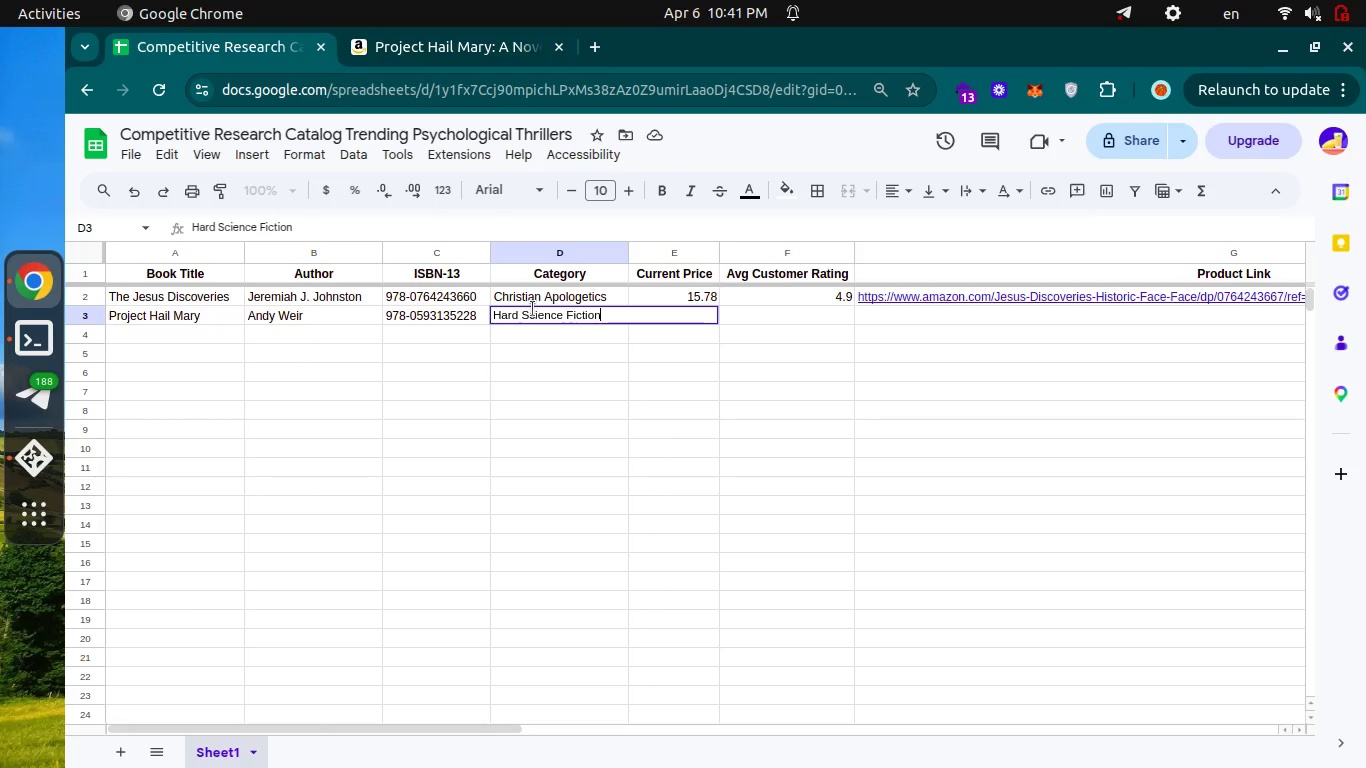 
key(Backspace)
 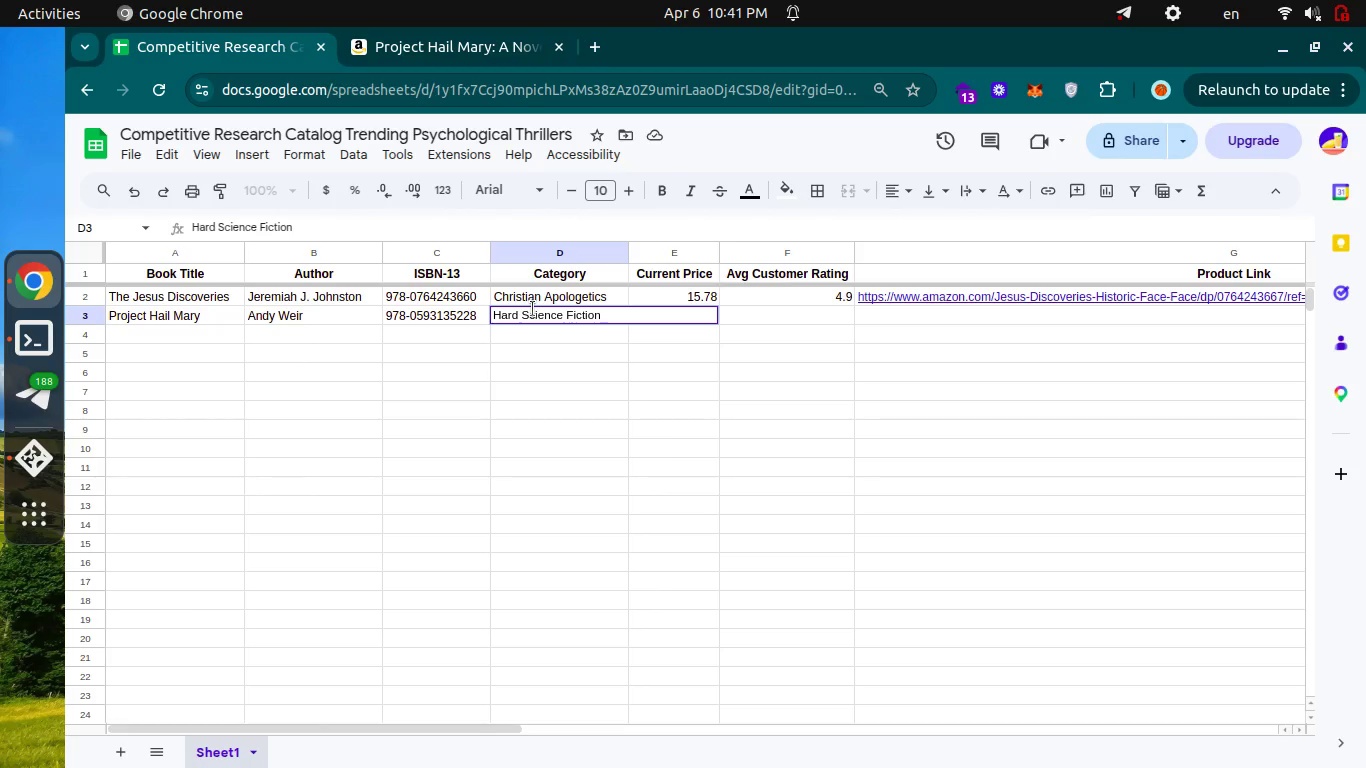 
key(Alt+AltLeft)
 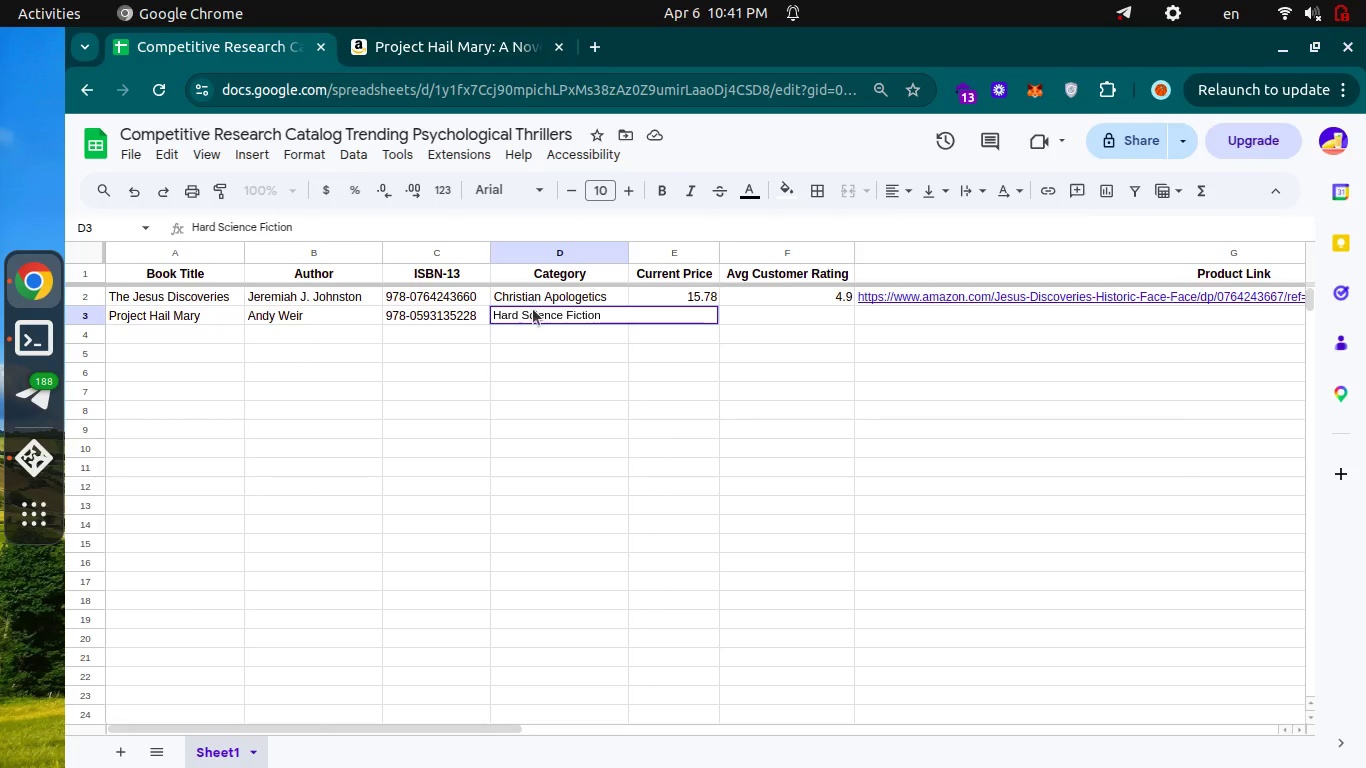 
key(Alt+Tab)